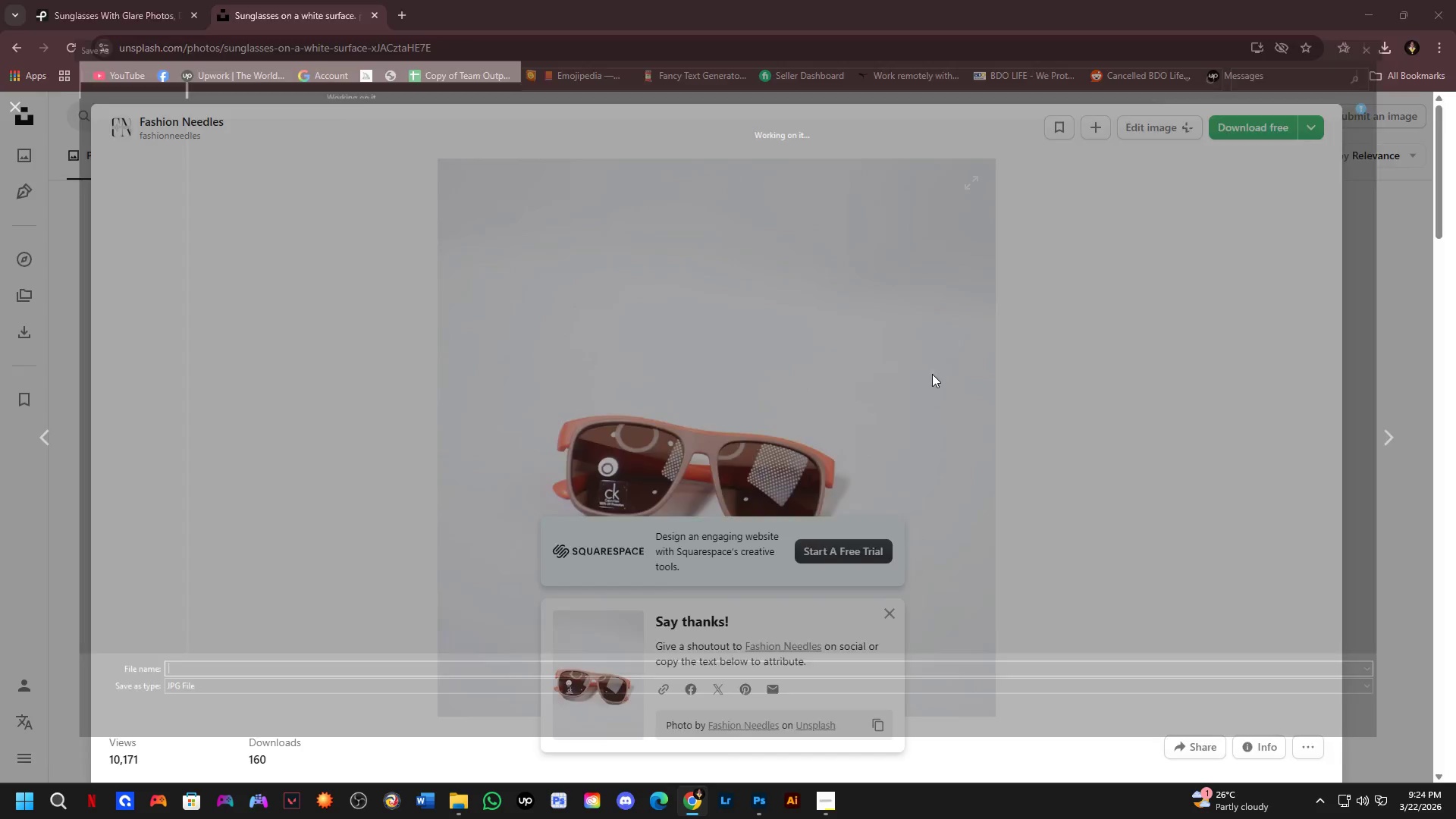 
key(NumpadEnter)
 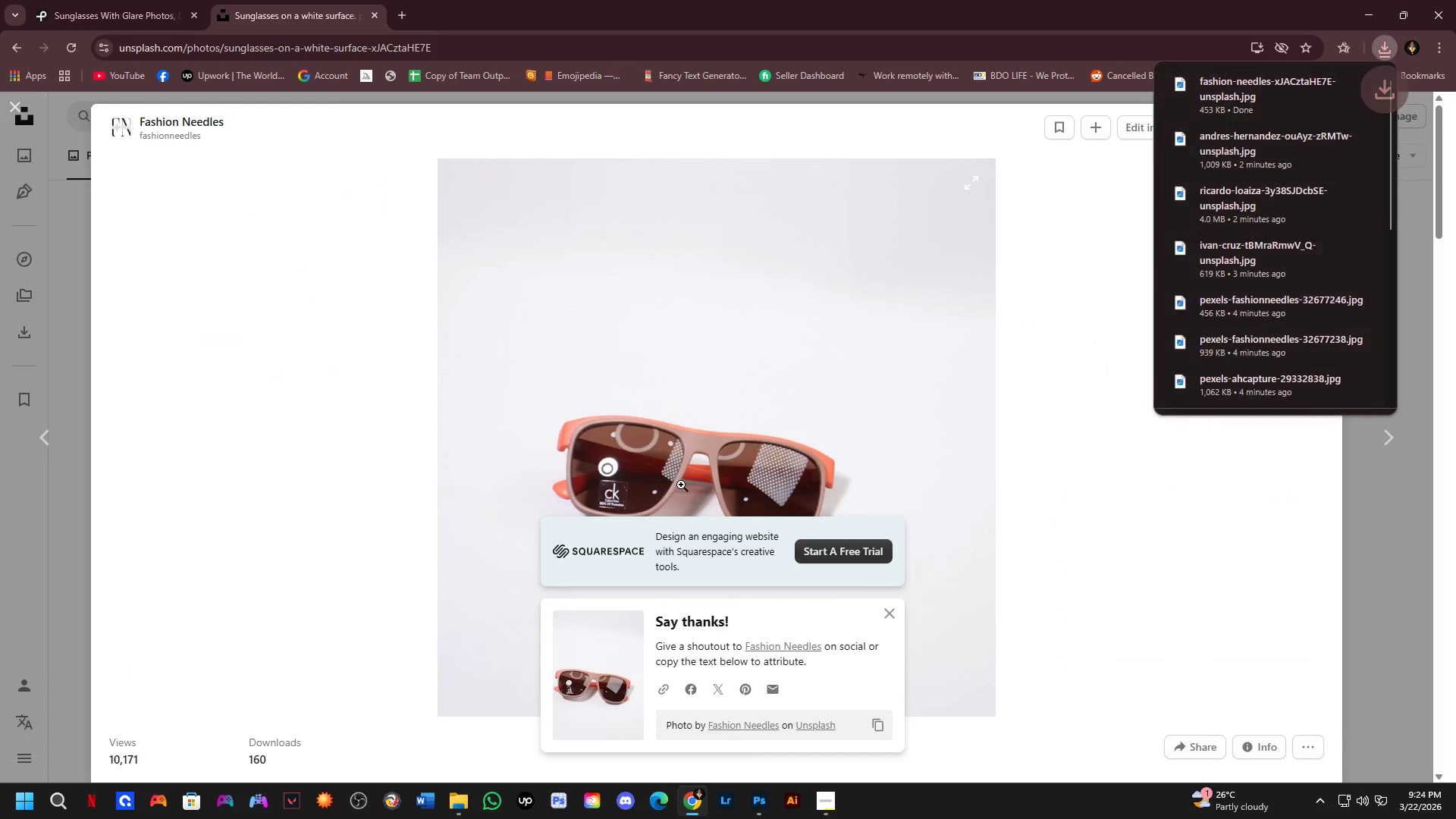 
scroll: coordinate [917, 435], scroll_direction: down, amount: 5.0
 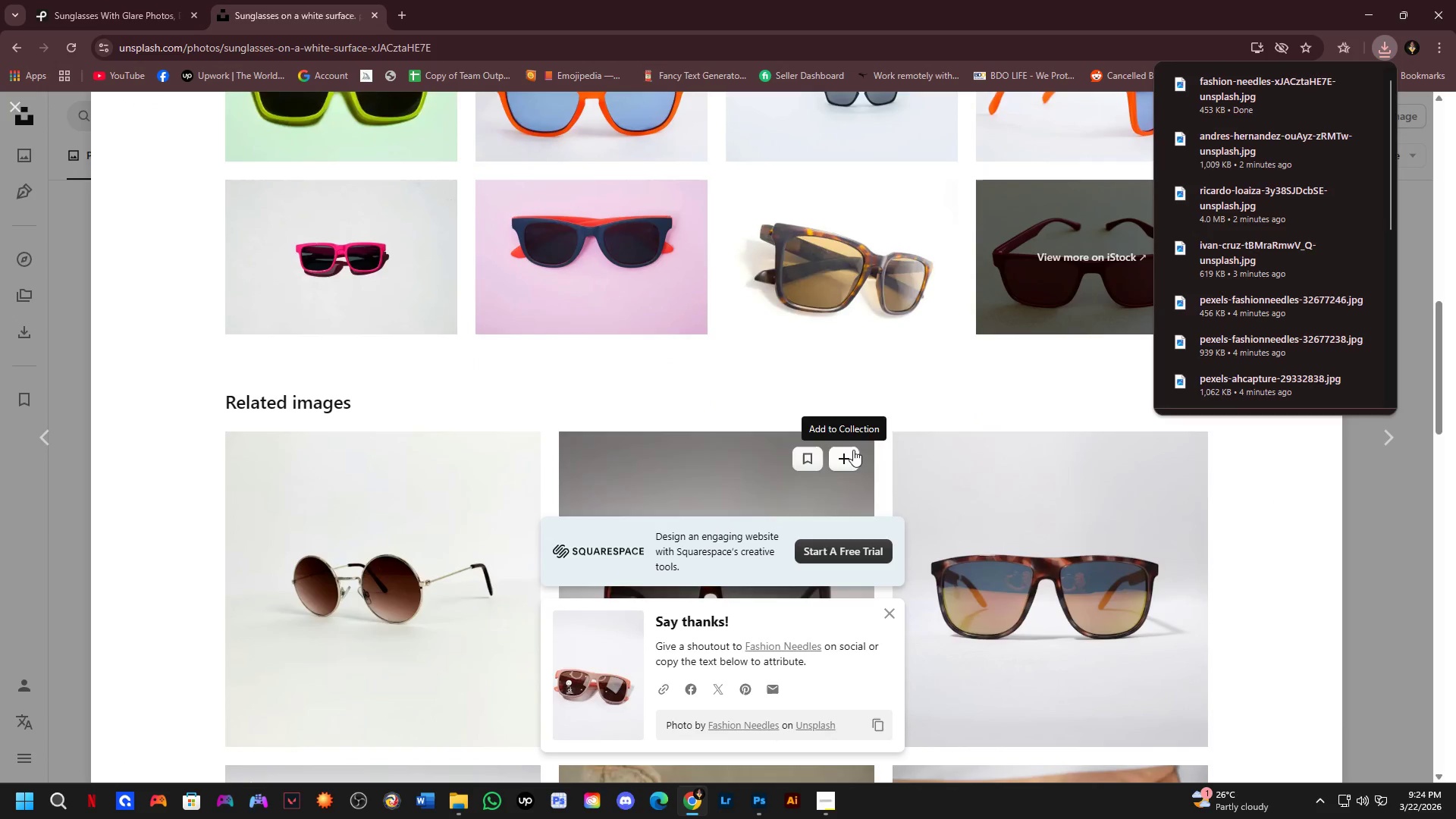 
scroll: coordinate [902, 308], scroll_direction: up, amount: 1.0
 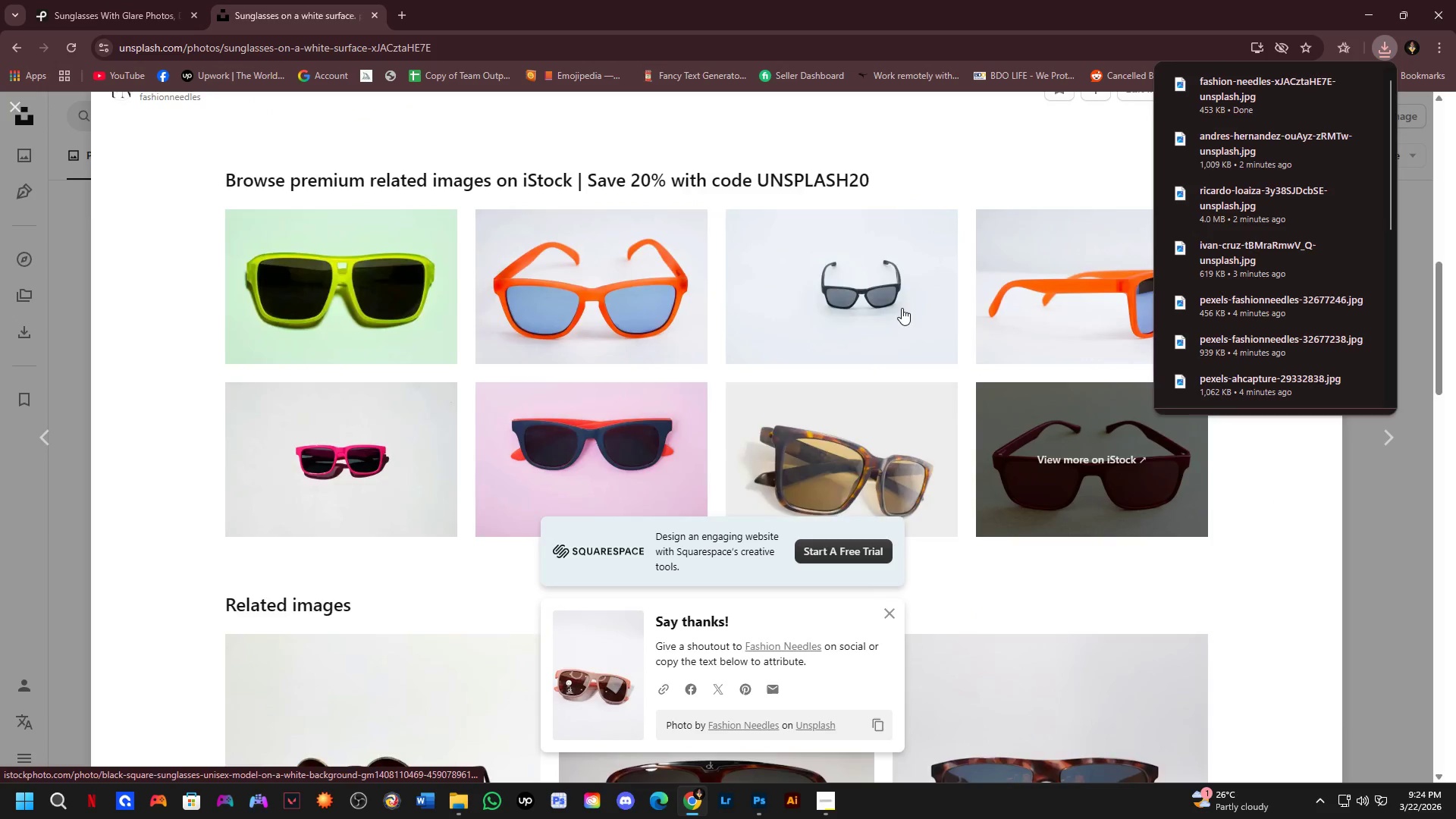 
scroll: coordinate [897, 356], scroll_direction: down, amount: 5.0
 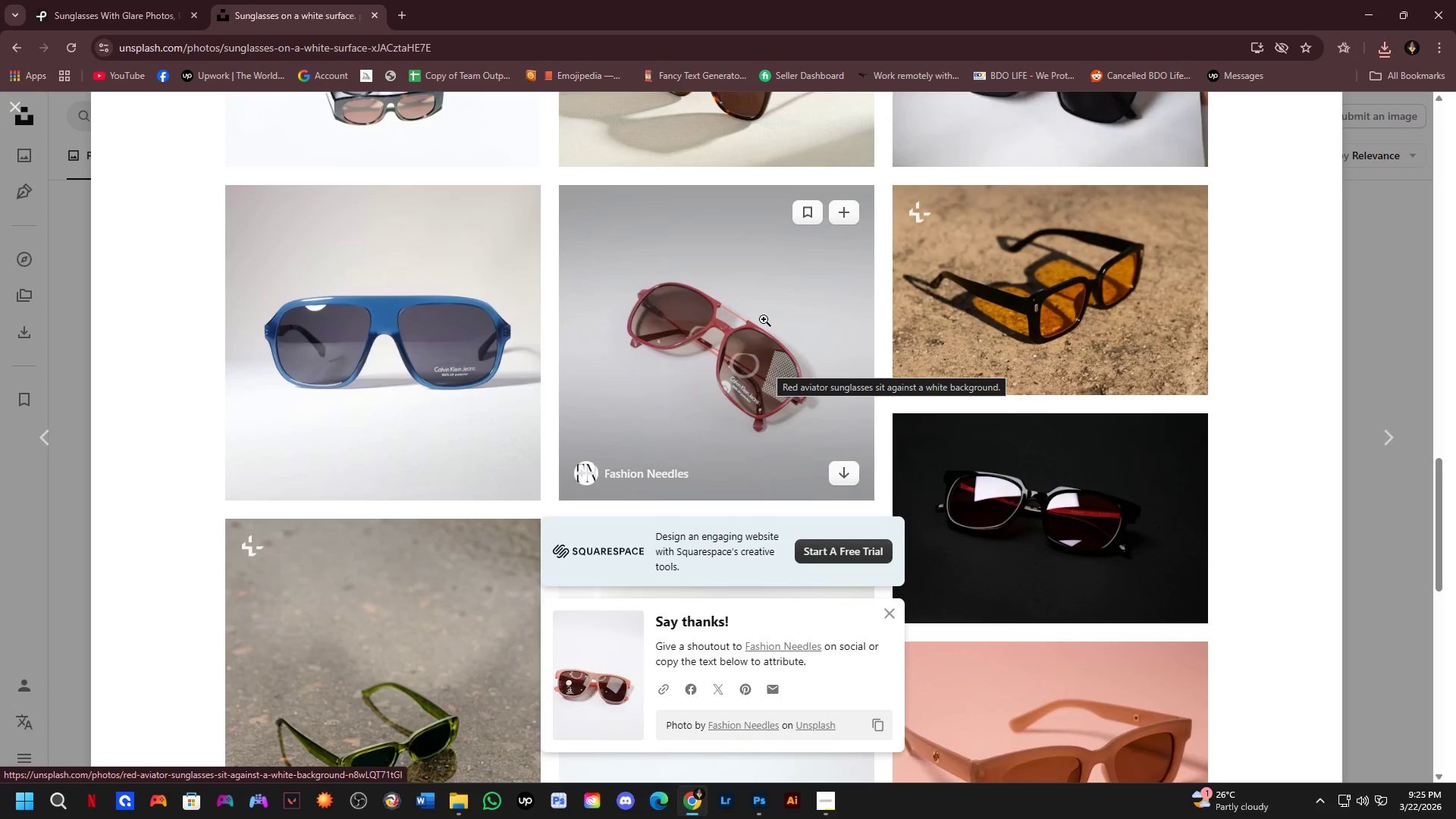 
wait(5.81)
 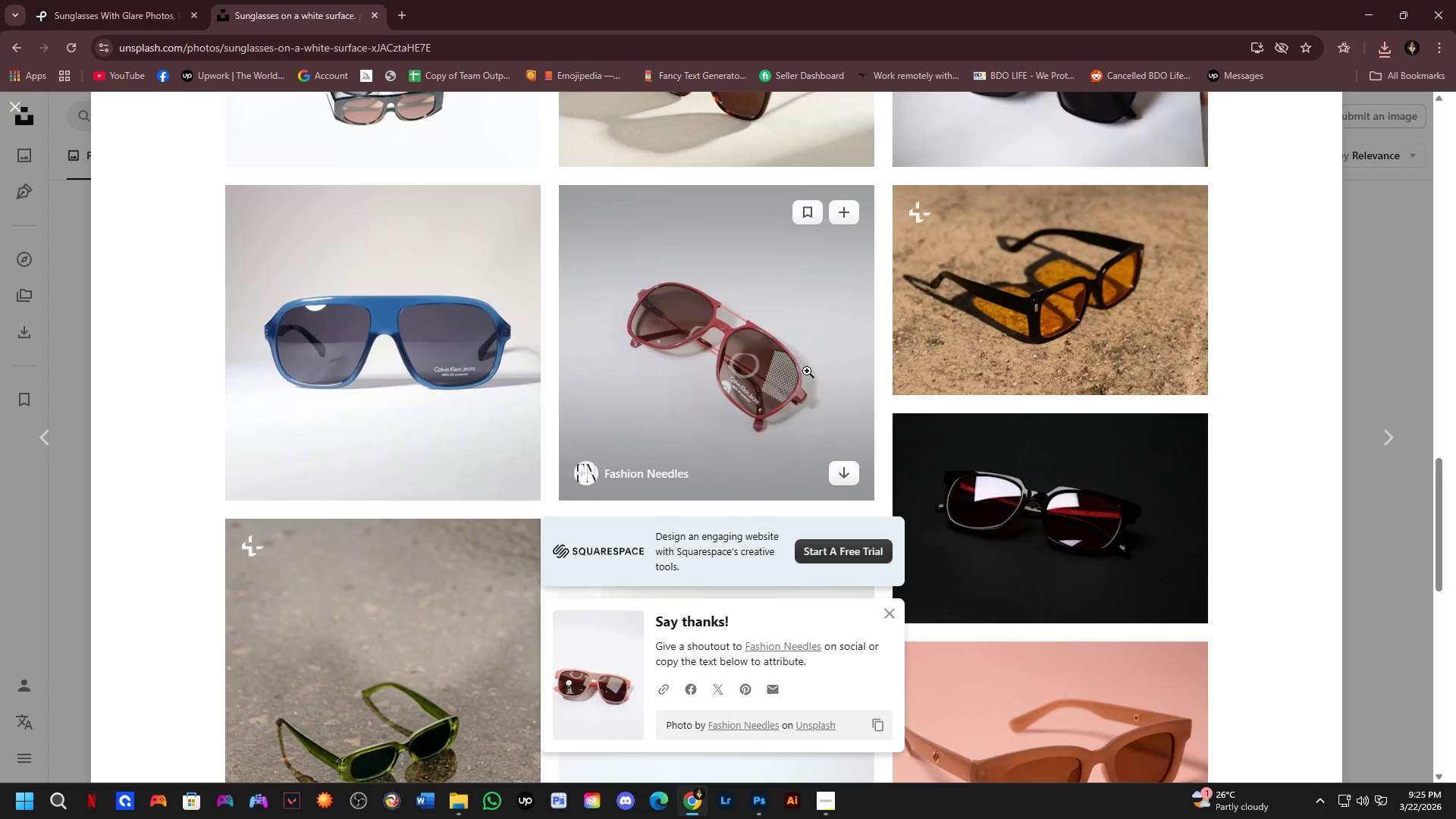 
left_click([758, 296])
 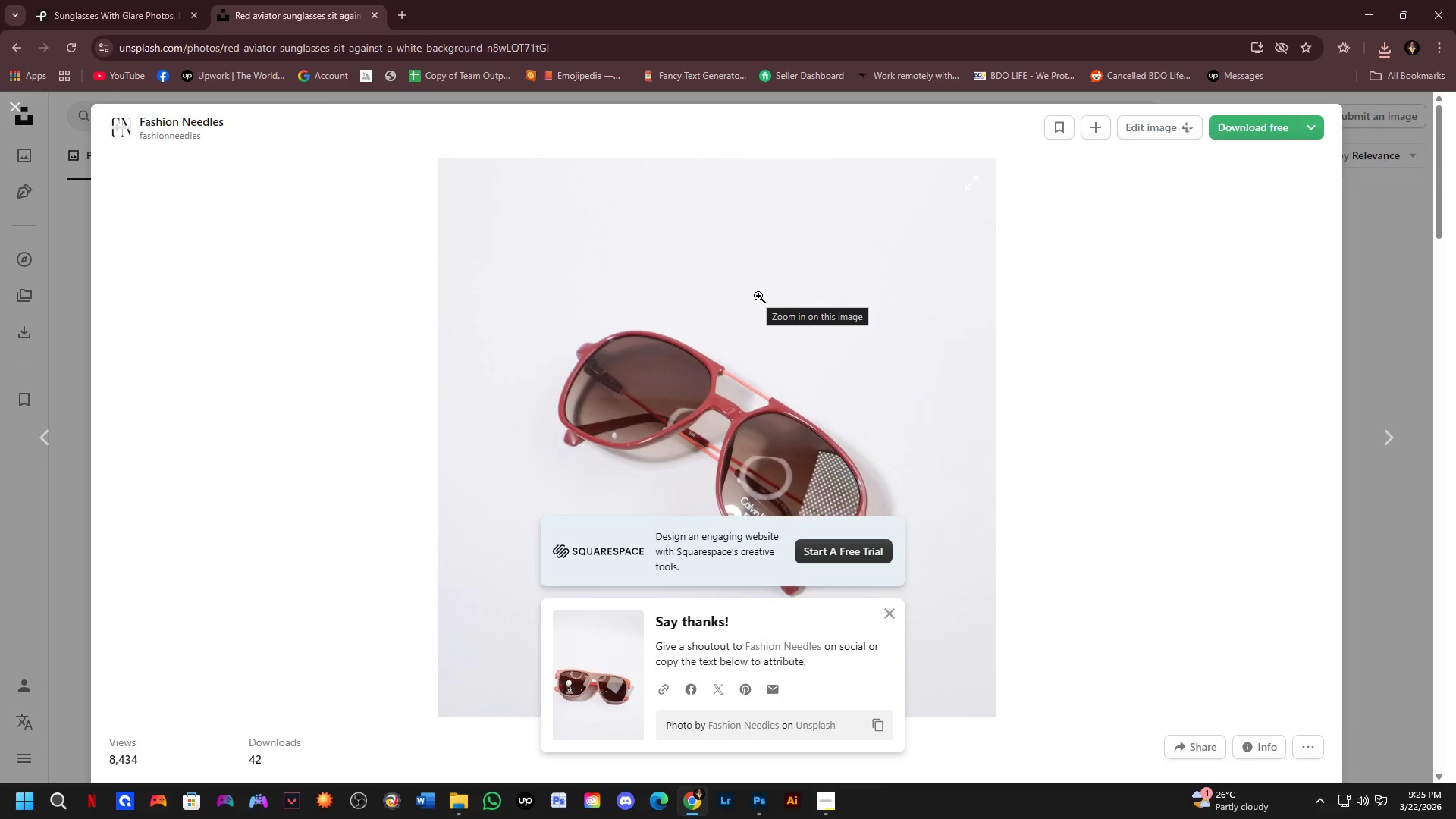 
scroll: coordinate [769, 337], scroll_direction: down, amount: 2.0
 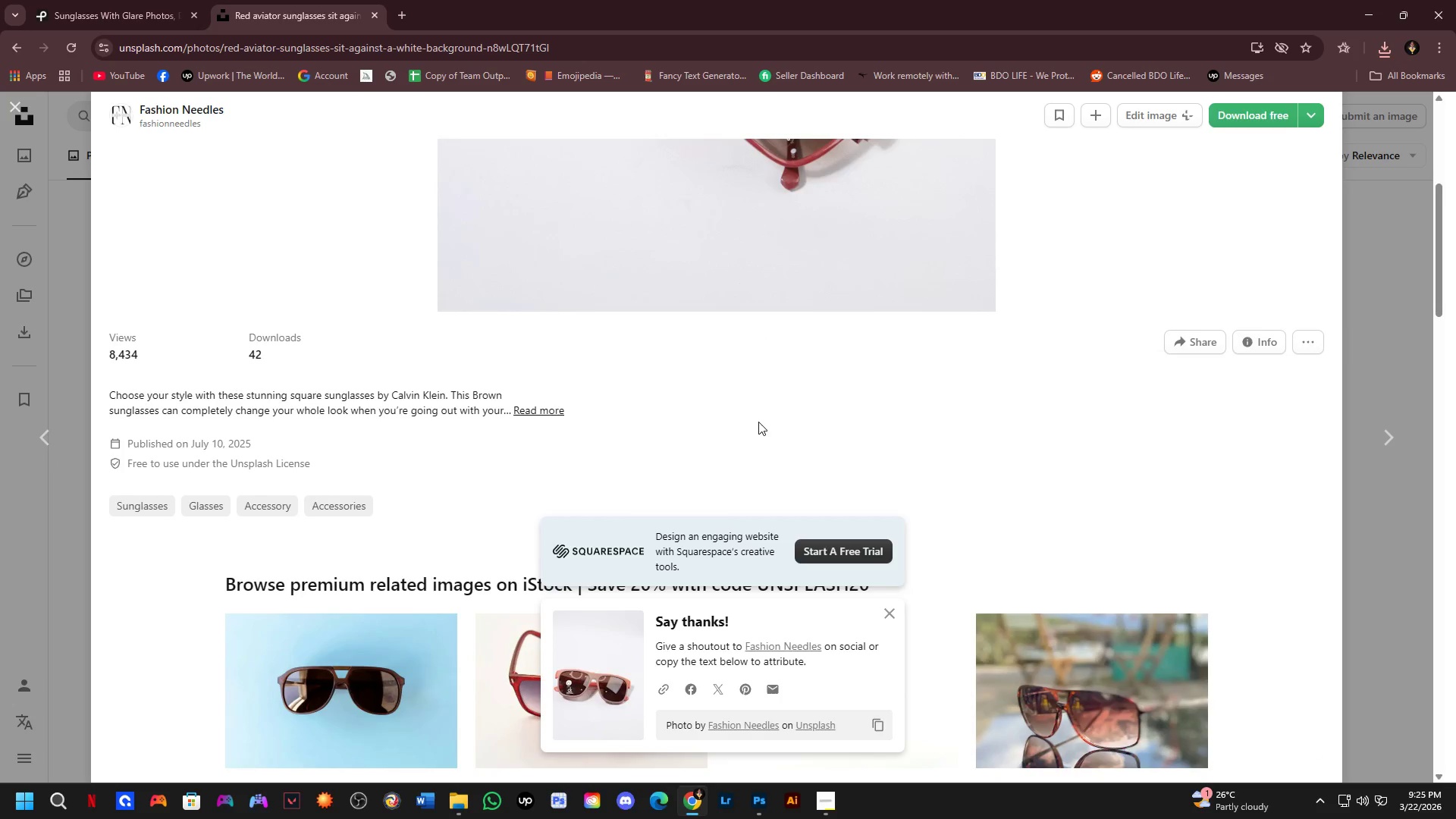 
scroll: coordinate [758, 422], scroll_direction: up, amount: 1.0
 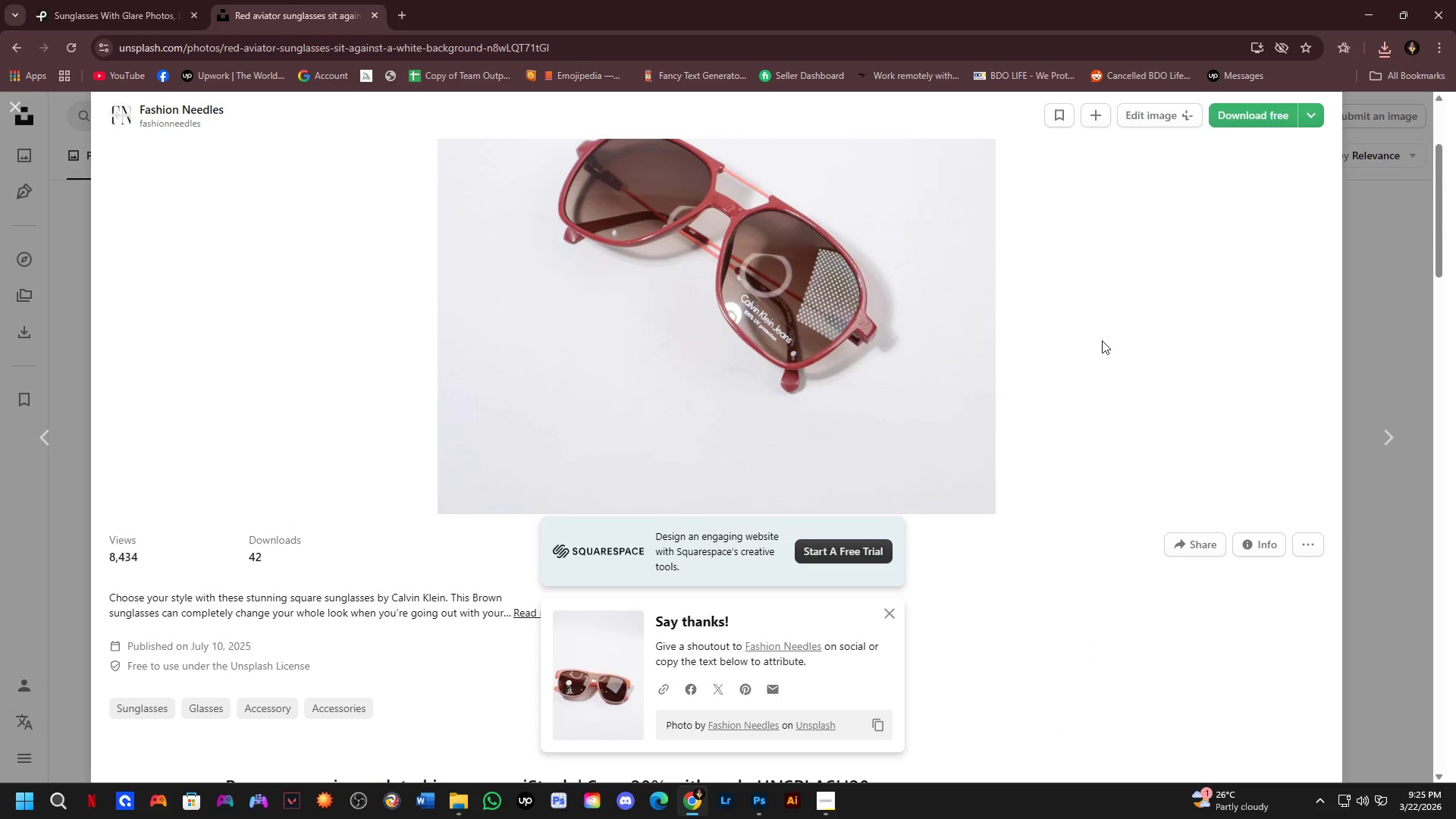 
left_click([1237, 120])
 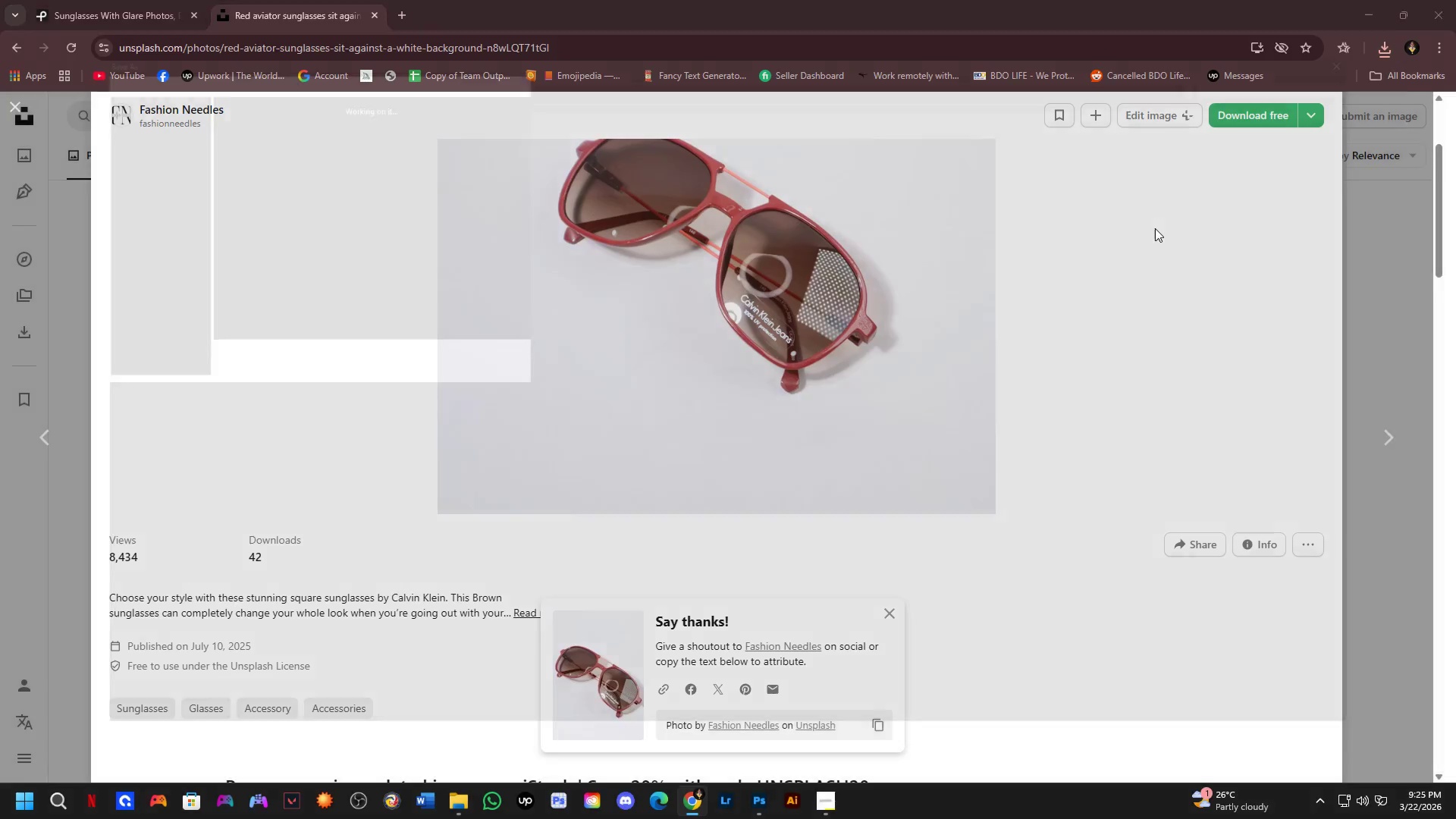 
key(NumpadEnter)
 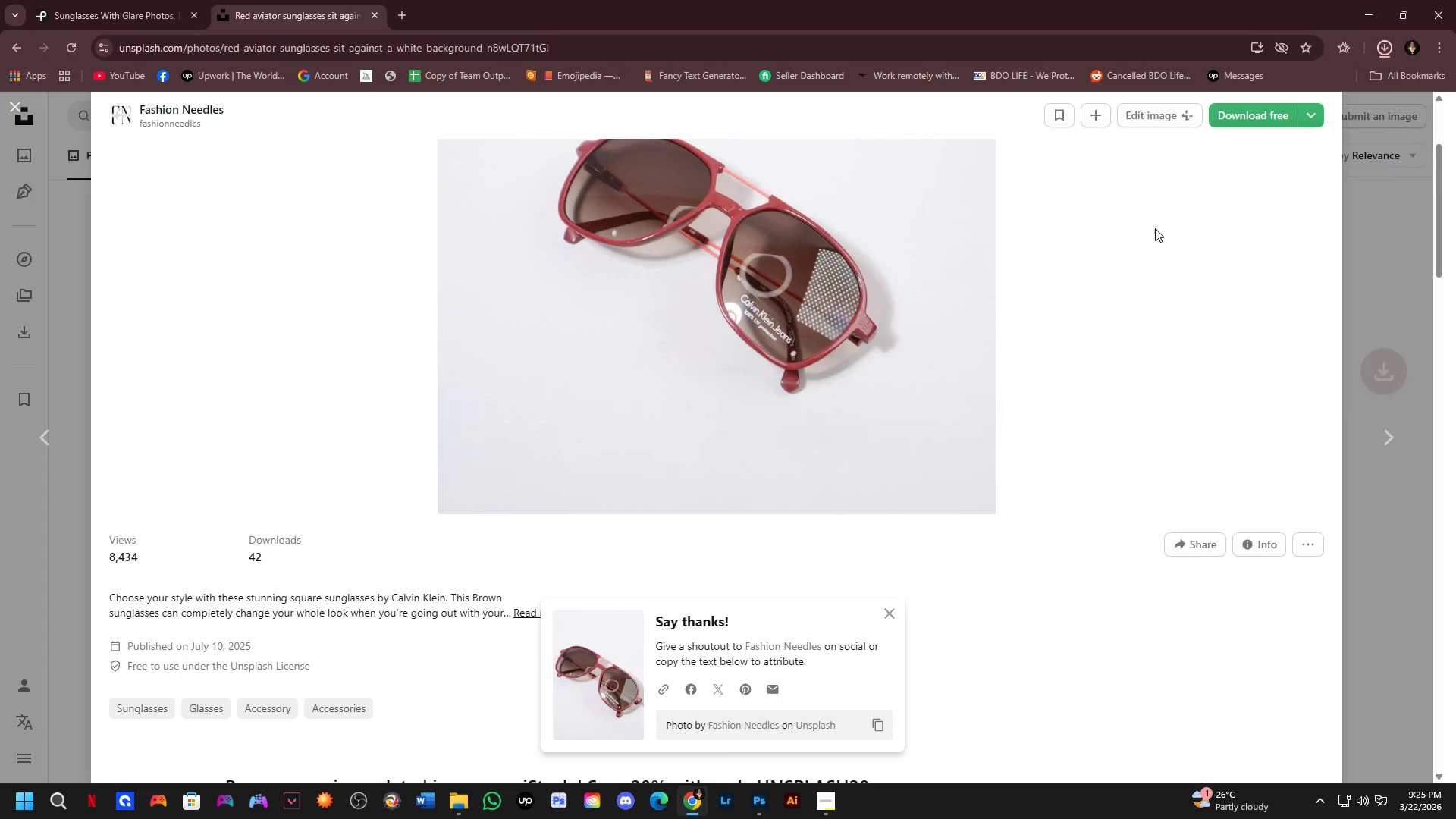 
key(Alt+Tab)
 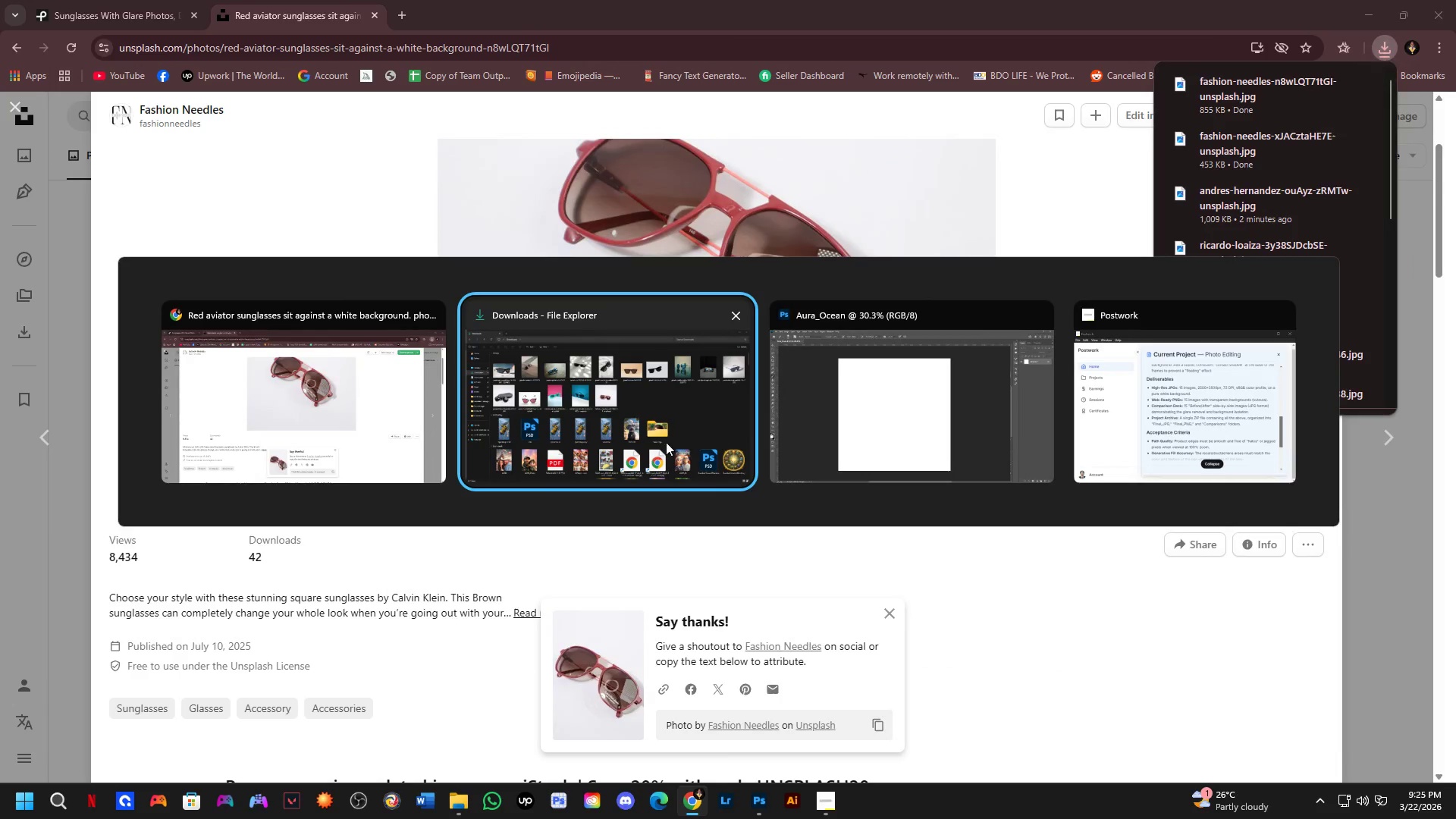 
left_click([610, 399])
 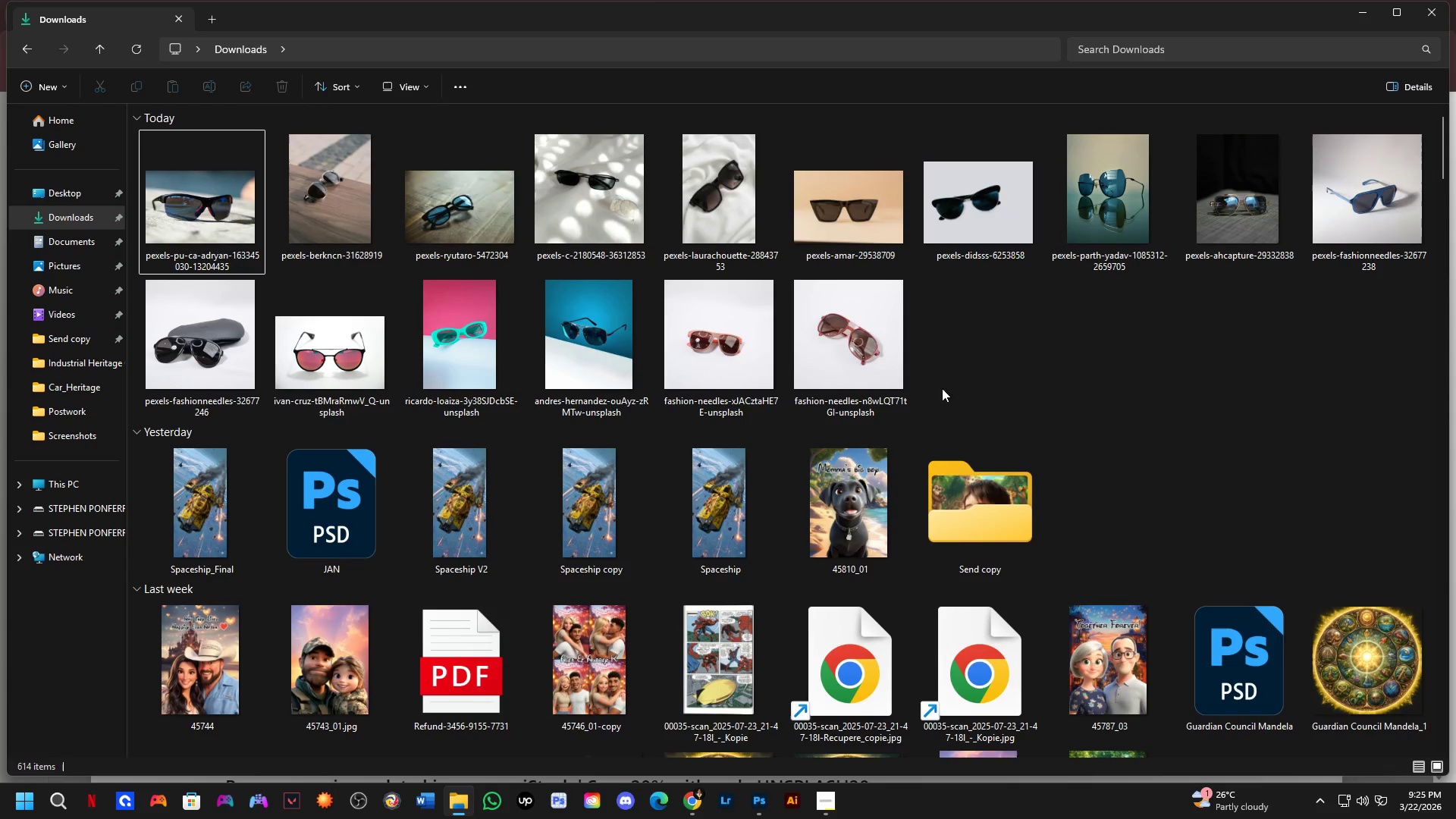 
left_click([998, 372])
 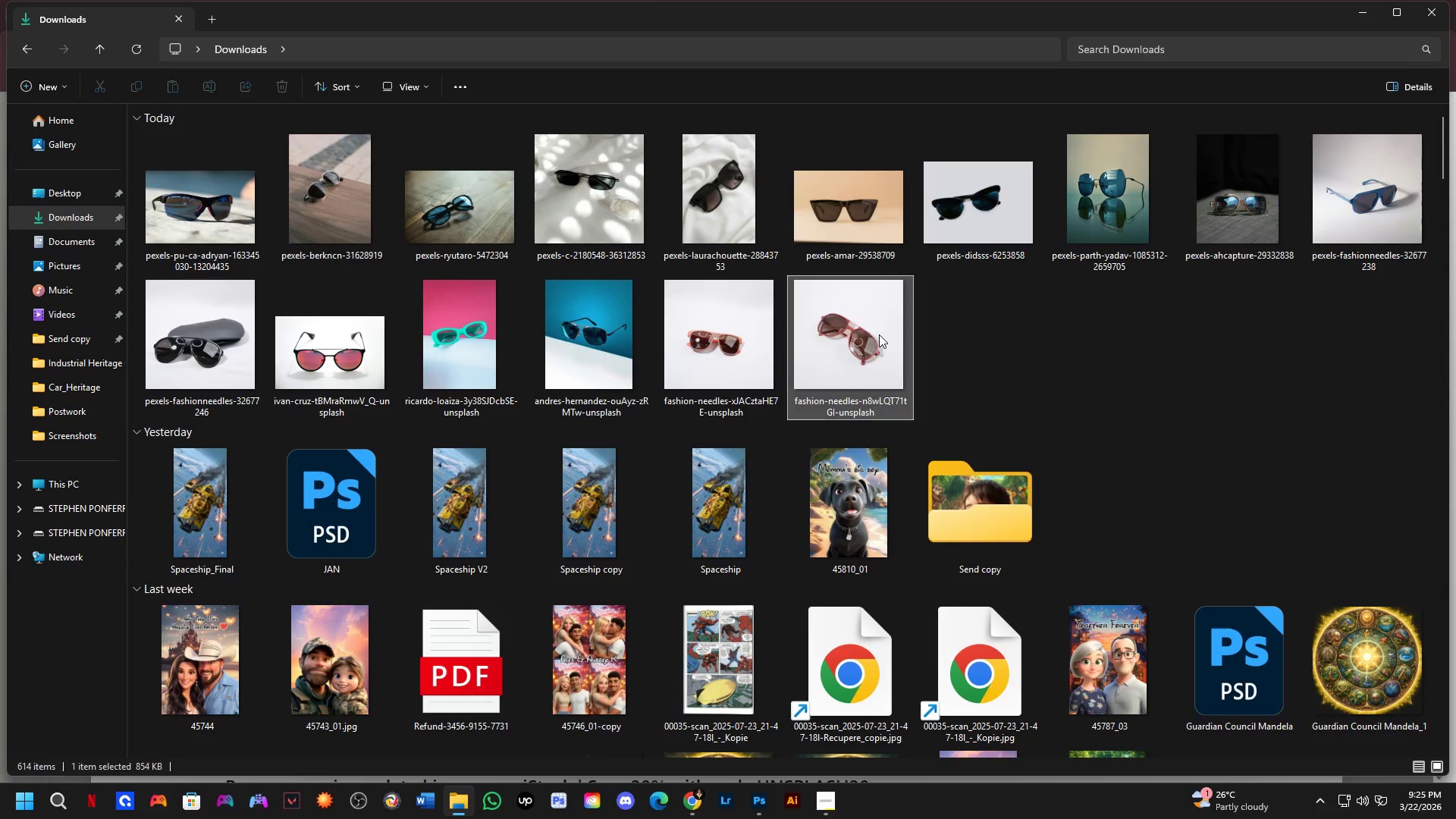 
double_click([743, 340])
 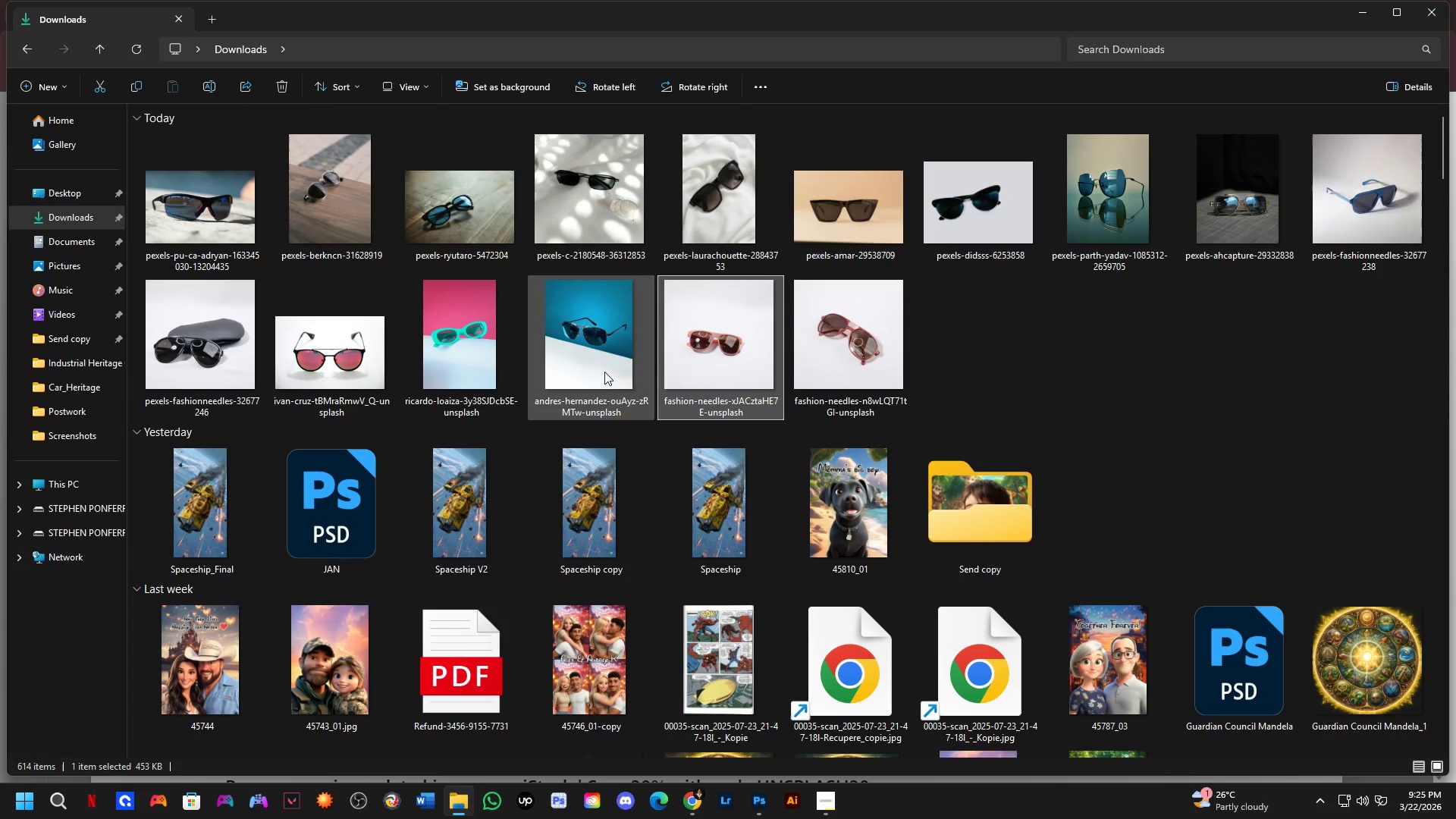 
triple_click([604, 372])
 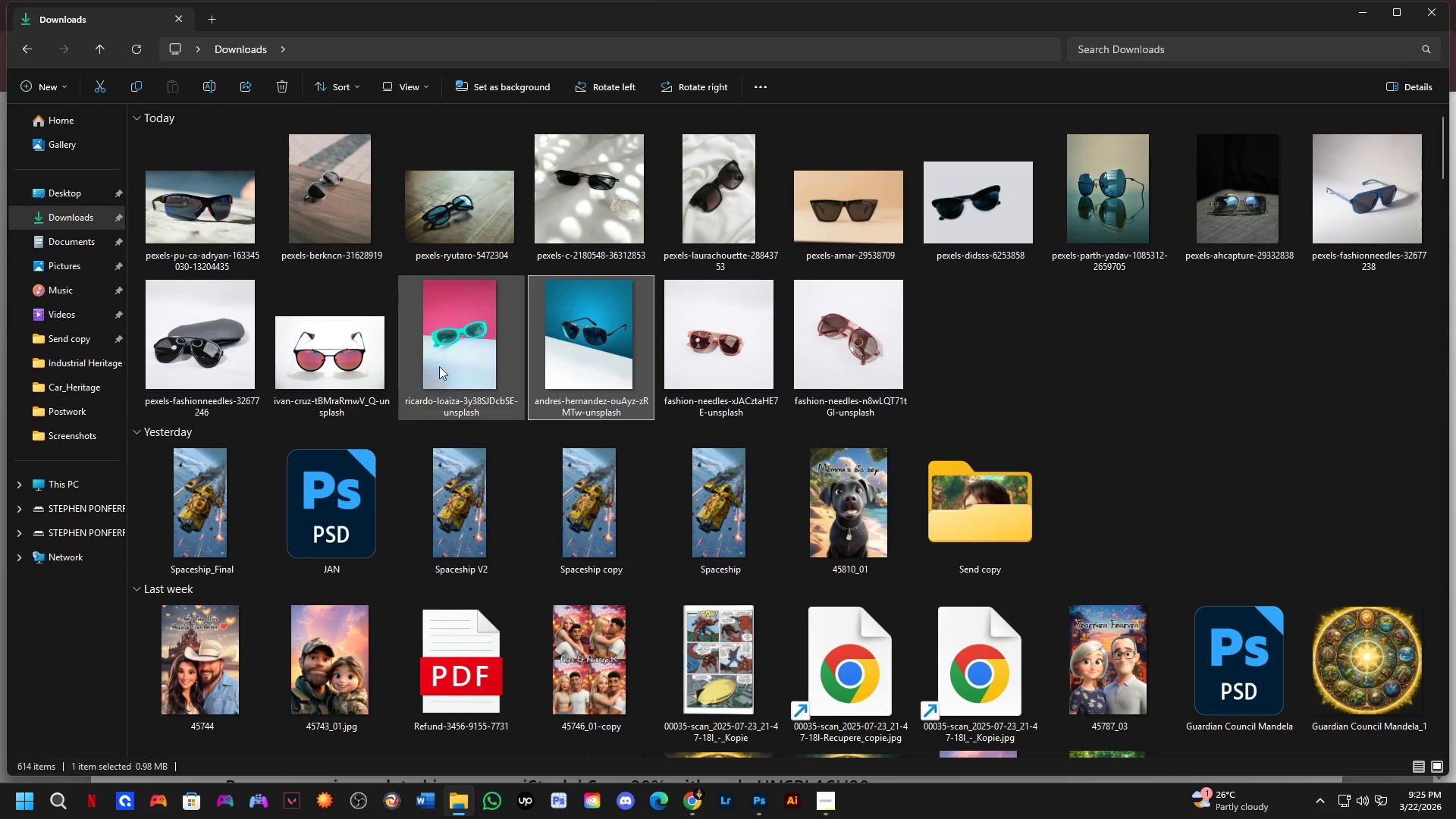 
triple_click([428, 361])
 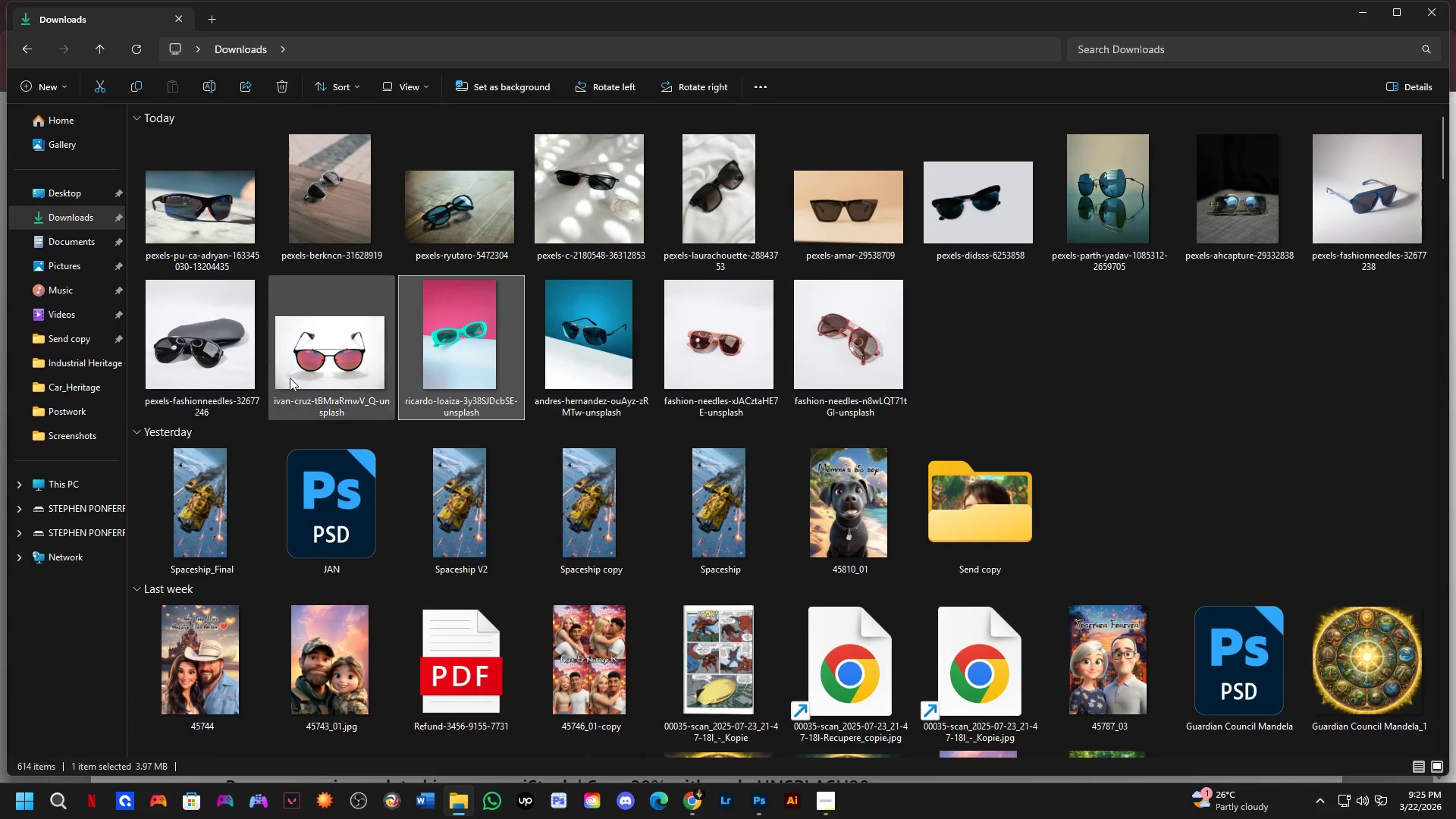 
triple_click([289, 376])
 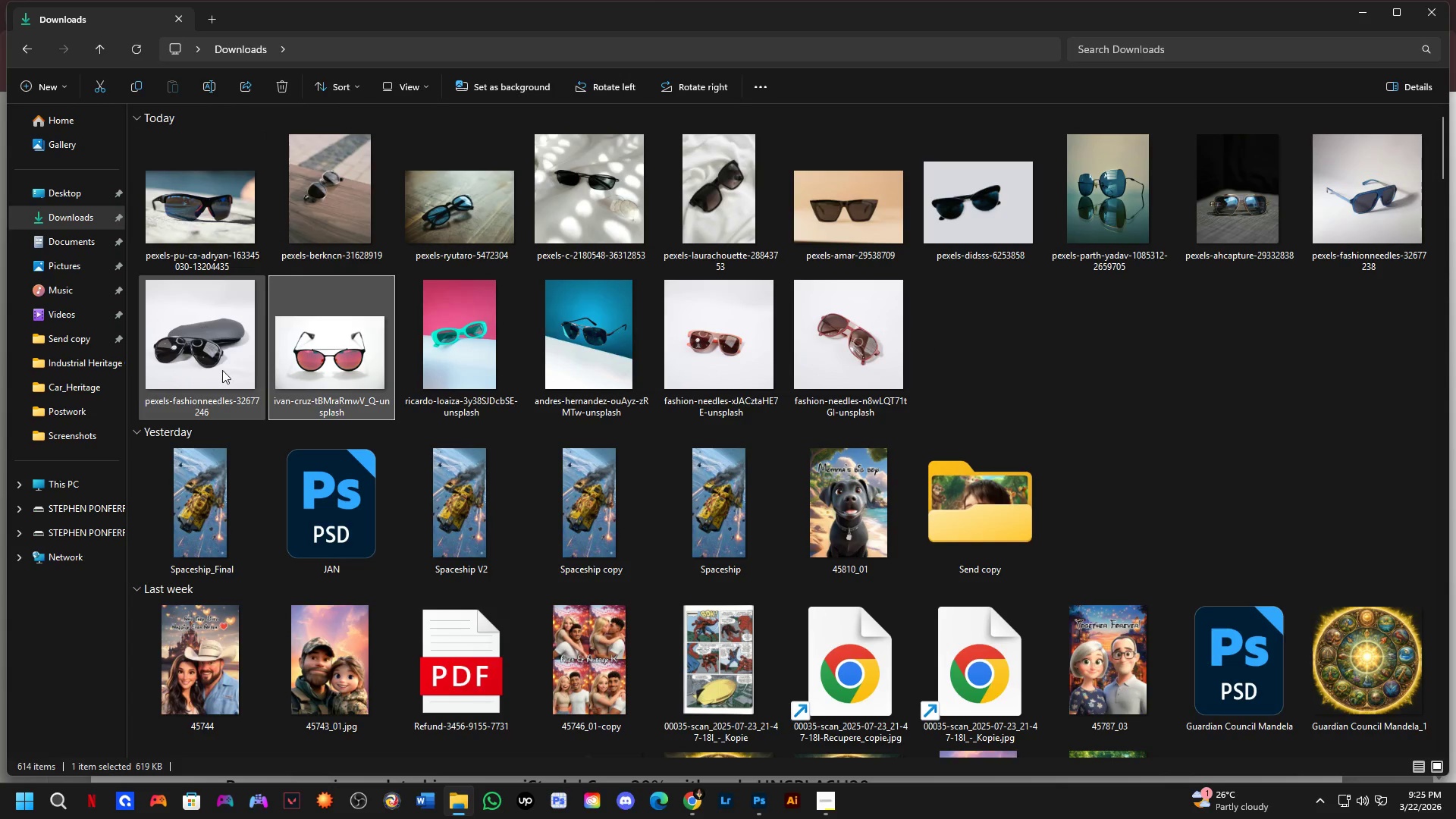 
triple_click([221, 369])
 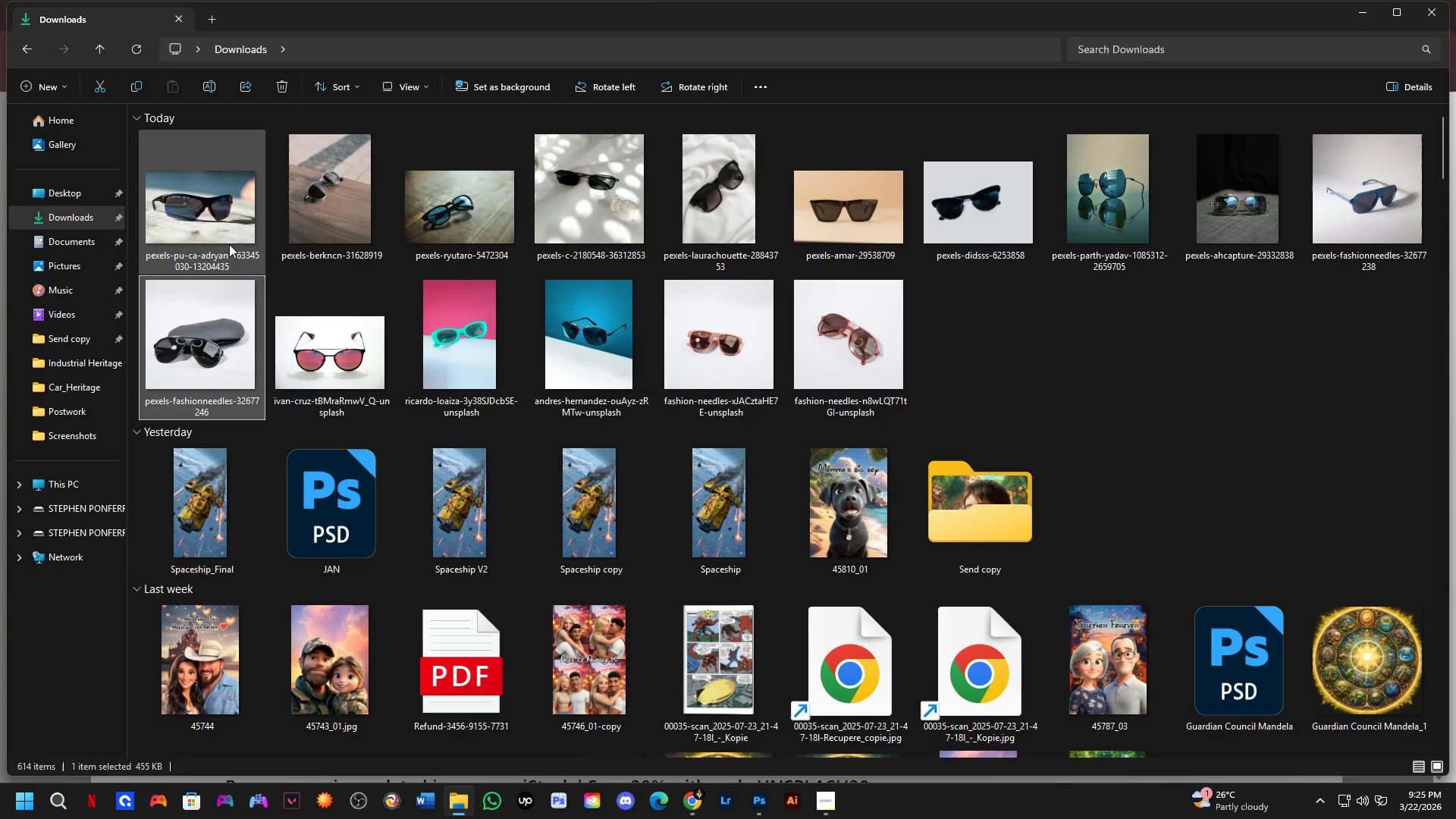 
left_click_drag(start_coordinate=[229, 243], to_coordinate=[233, 243])
 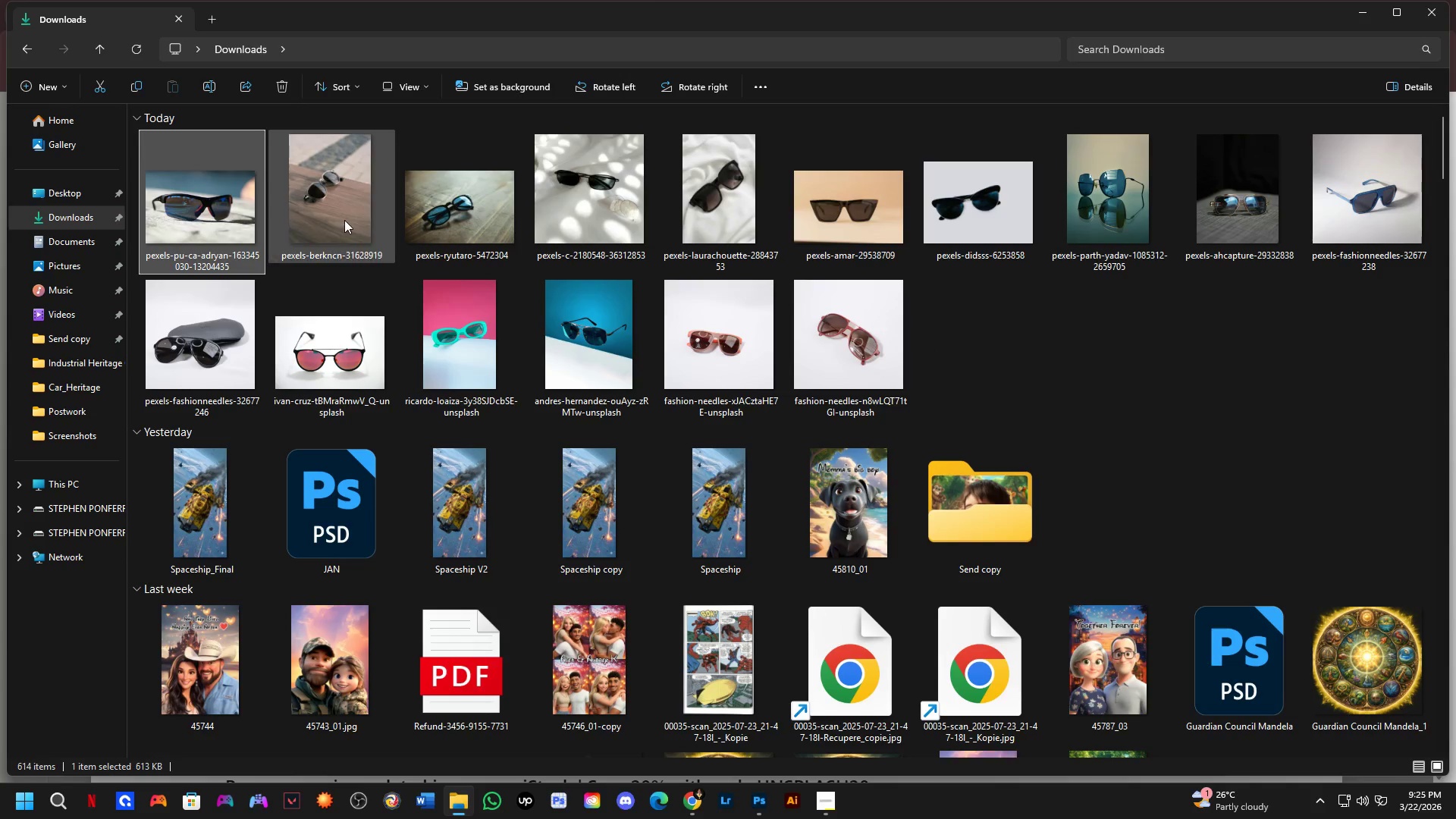 
triple_click([345, 219])
 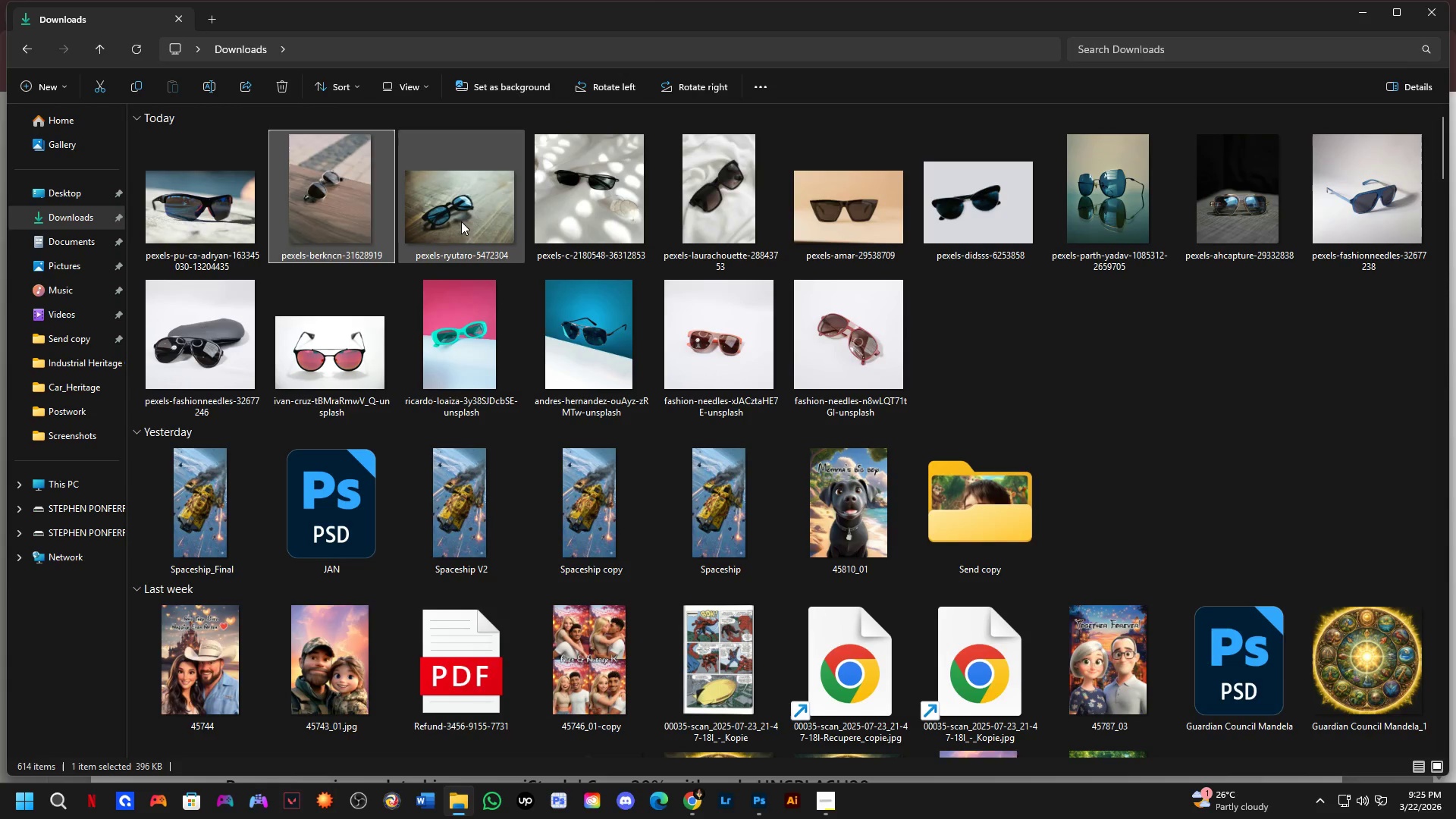 
triple_click([470, 216])
 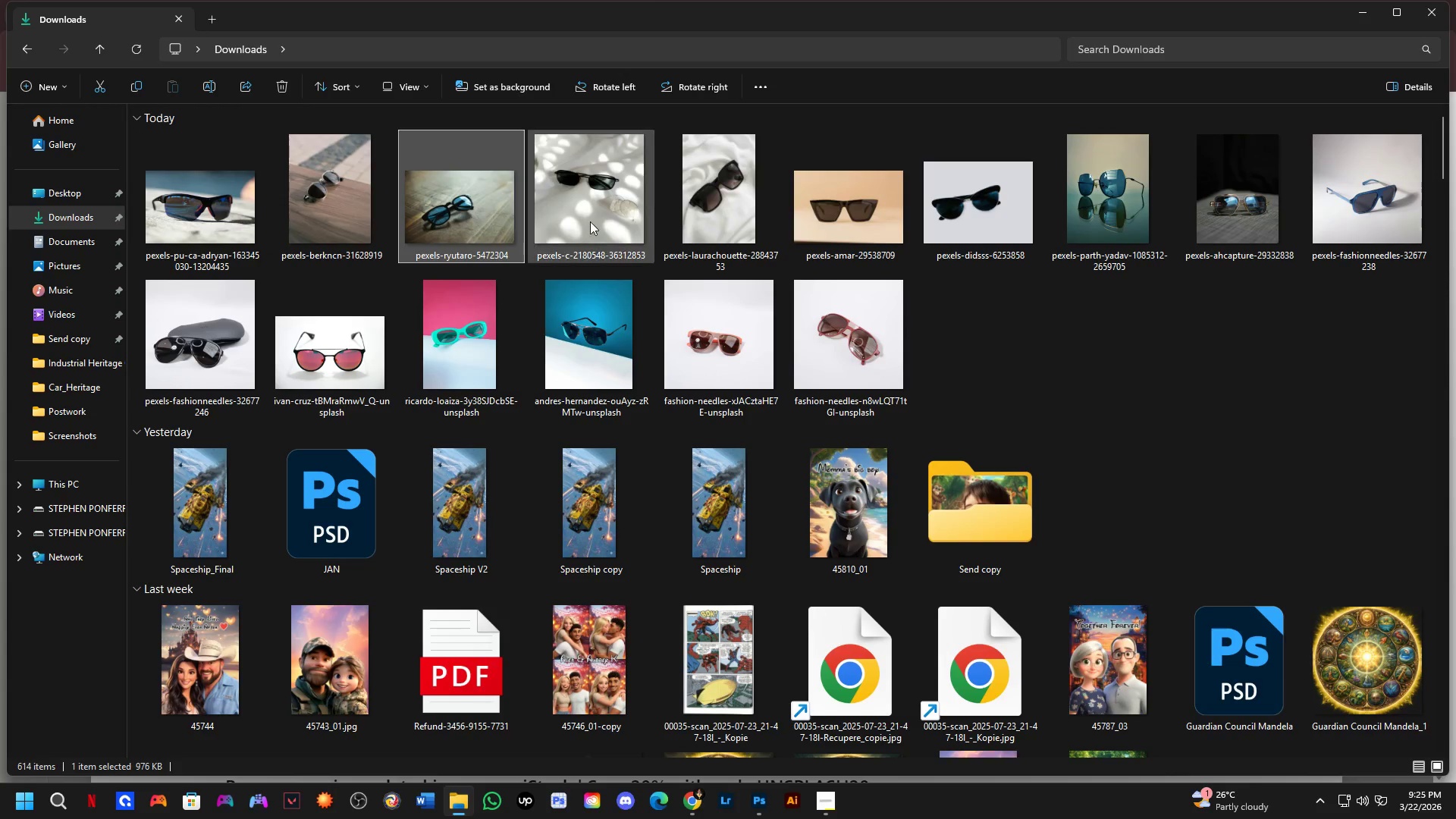 
triple_click([642, 215])
 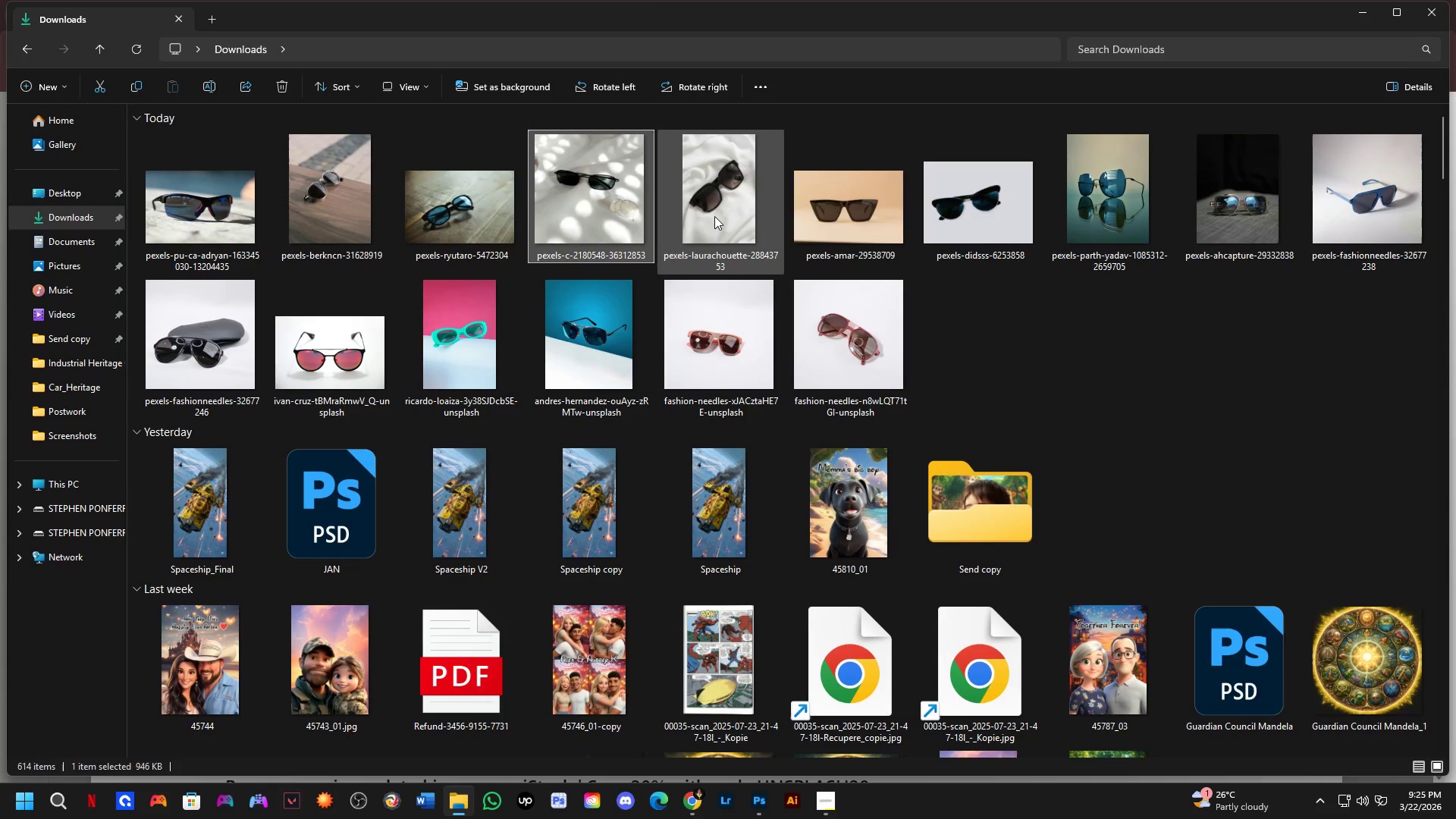 
triple_click([717, 215])
 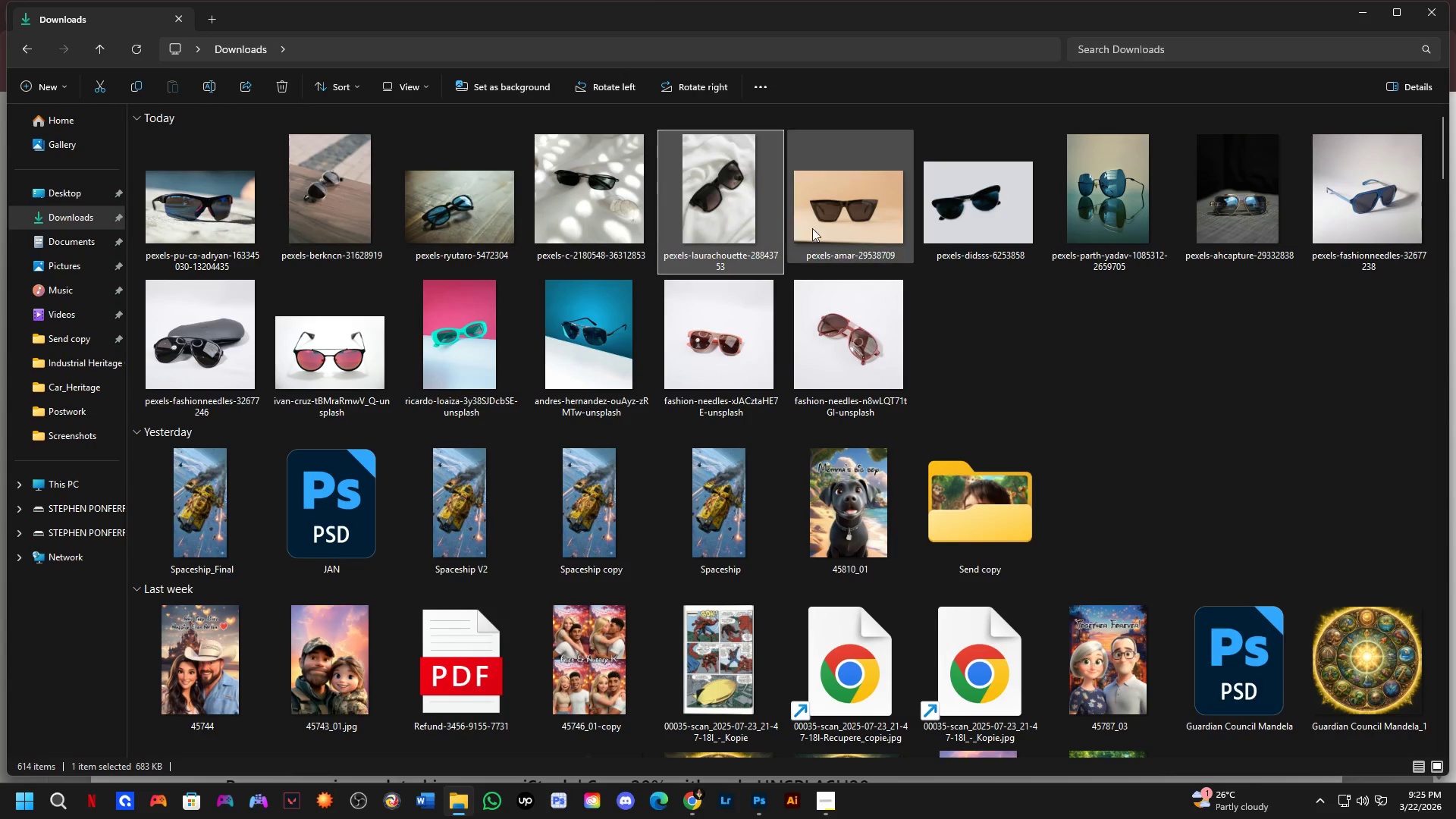 
left_click_drag(start_coordinate=[823, 225], to_coordinate=[827, 230])
 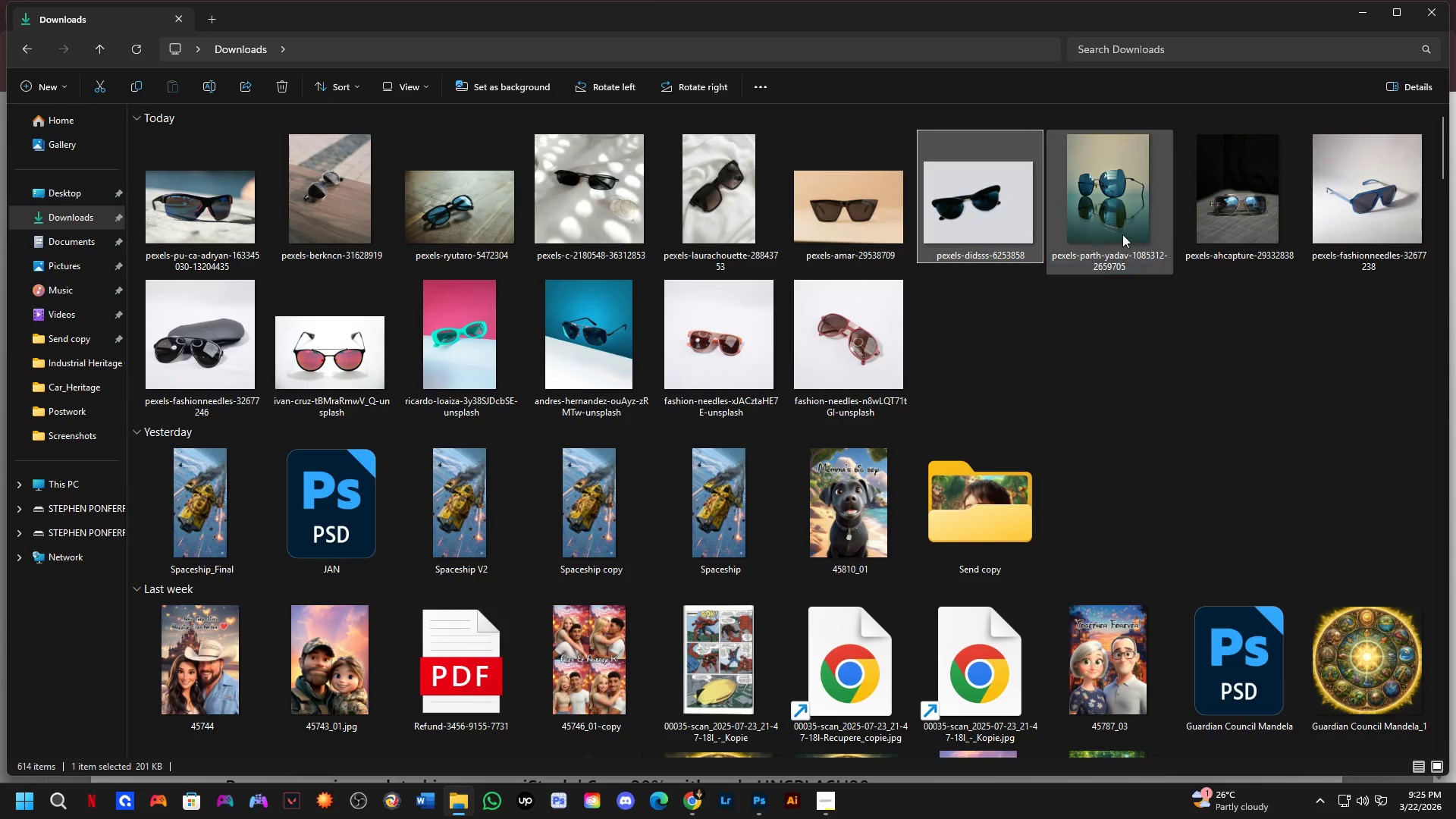 
triple_click([1119, 230])
 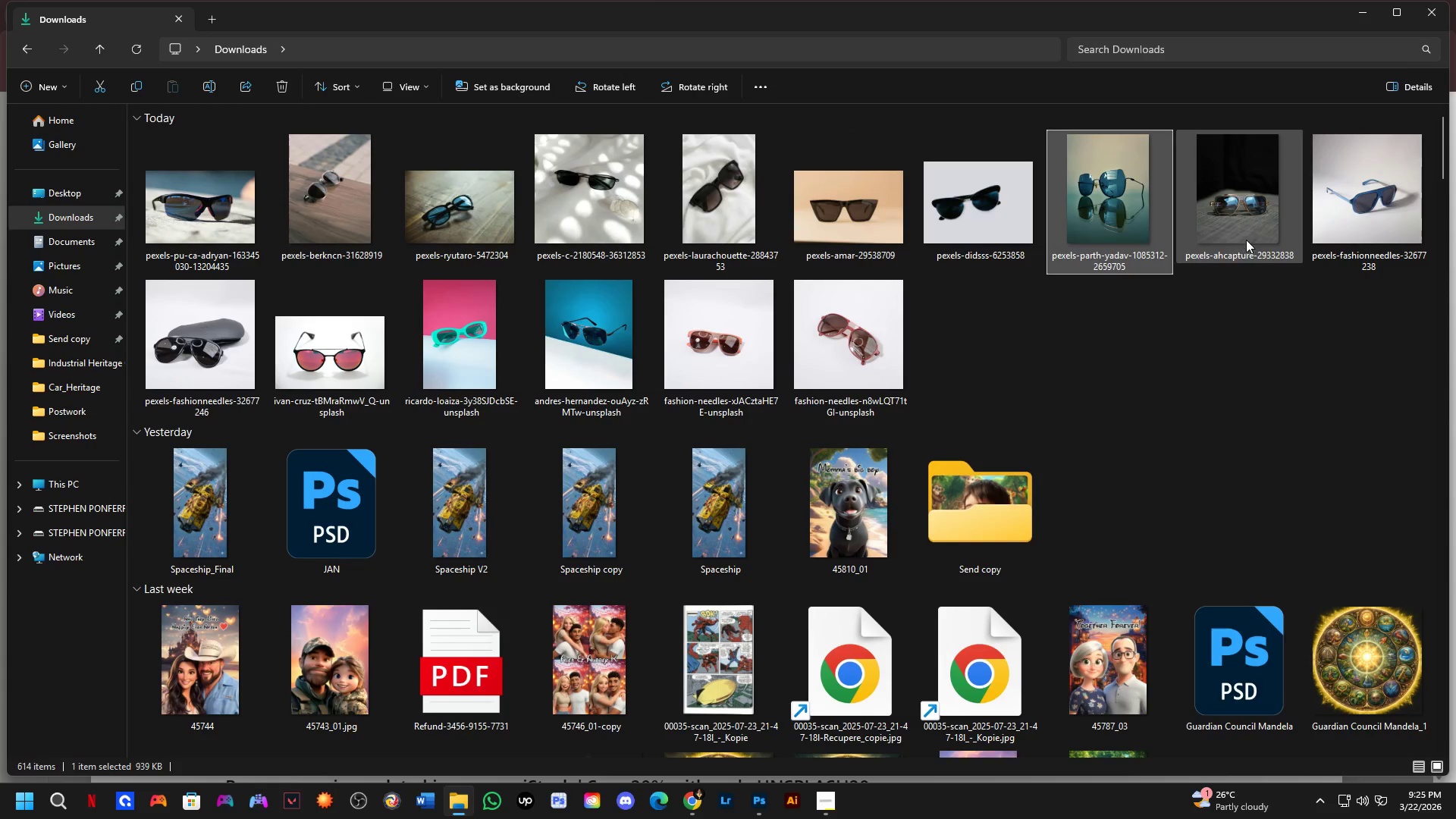 
left_click([1250, 231])
 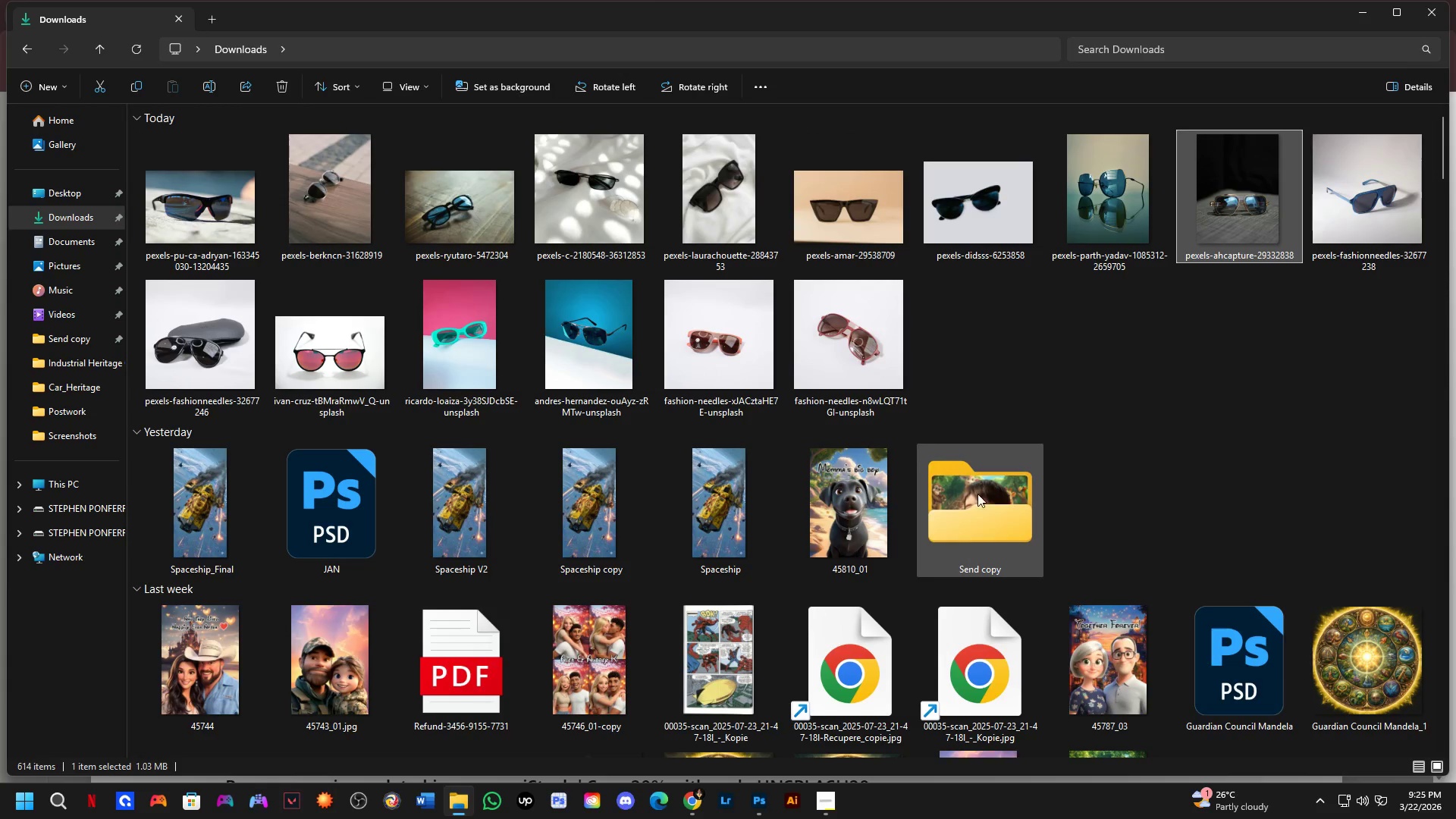 
left_click([1235, 345])
 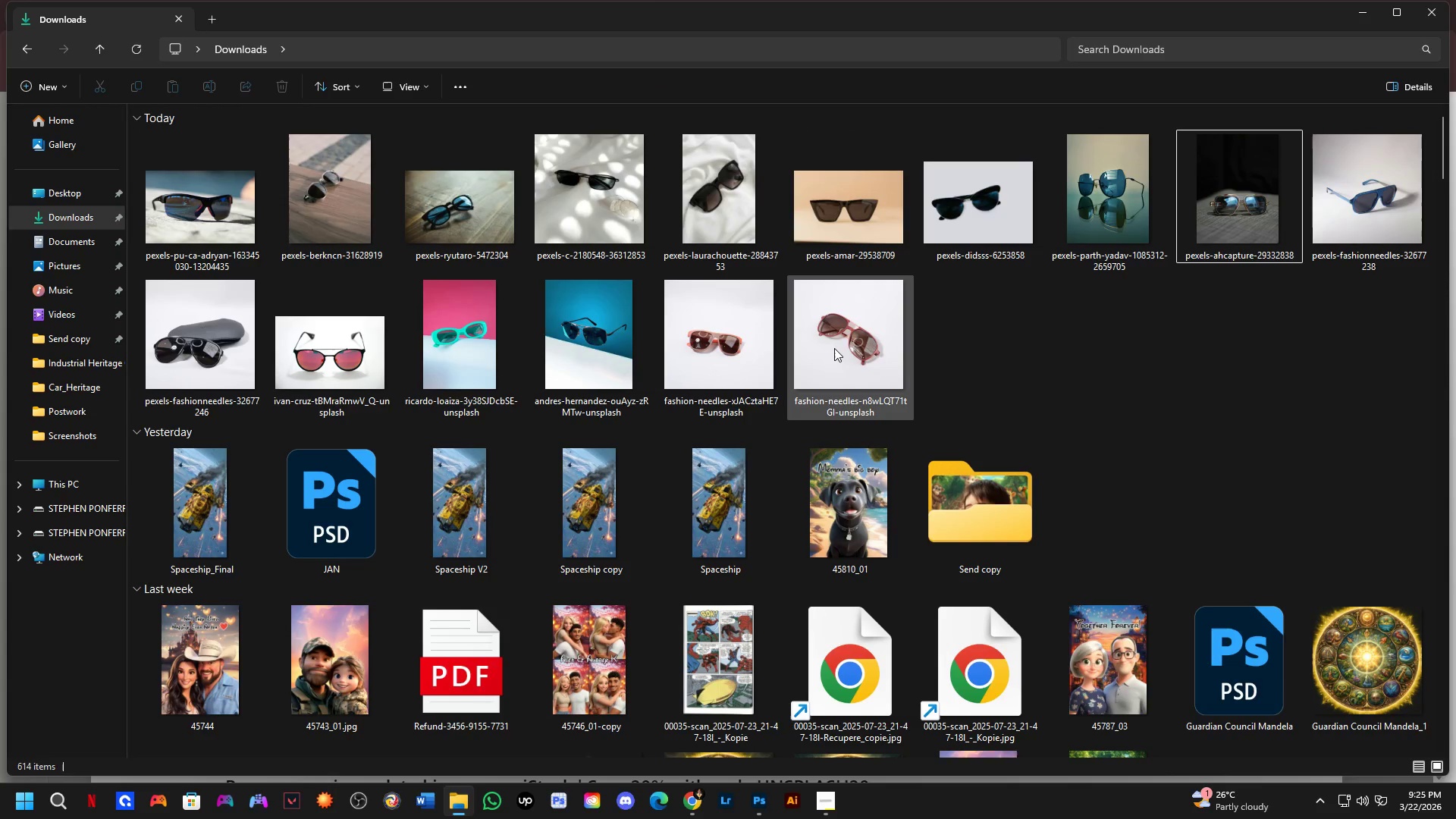 
hold_key(key=ControlLeft, duration=0.75)
scroll: coordinate [871, 413], scroll_direction: up, amount: 7.0
 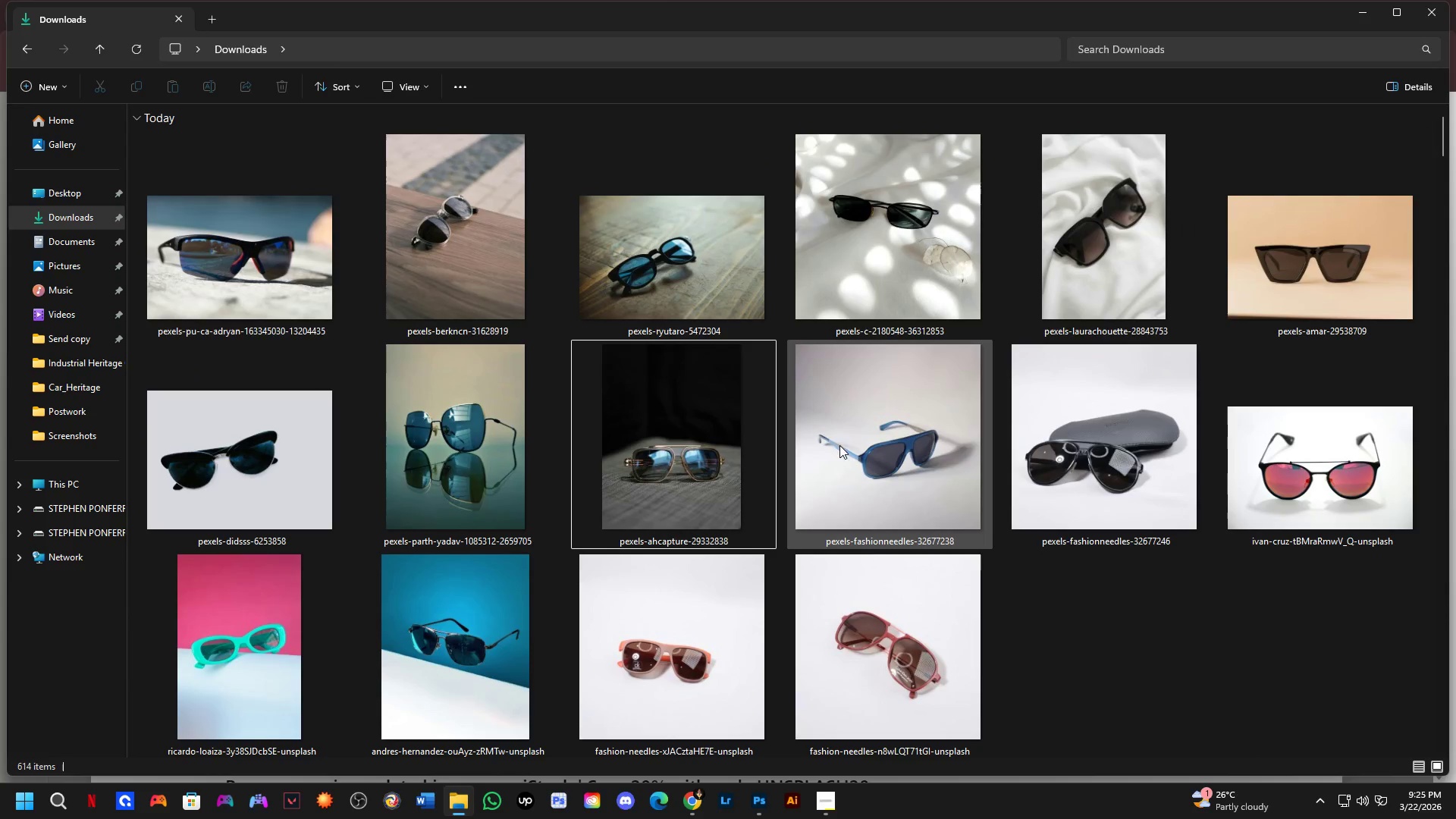 
hold_key(key=ControlLeft, duration=0.31)
scroll: coordinate [832, 454], scroll_direction: up, amount: 4.0
 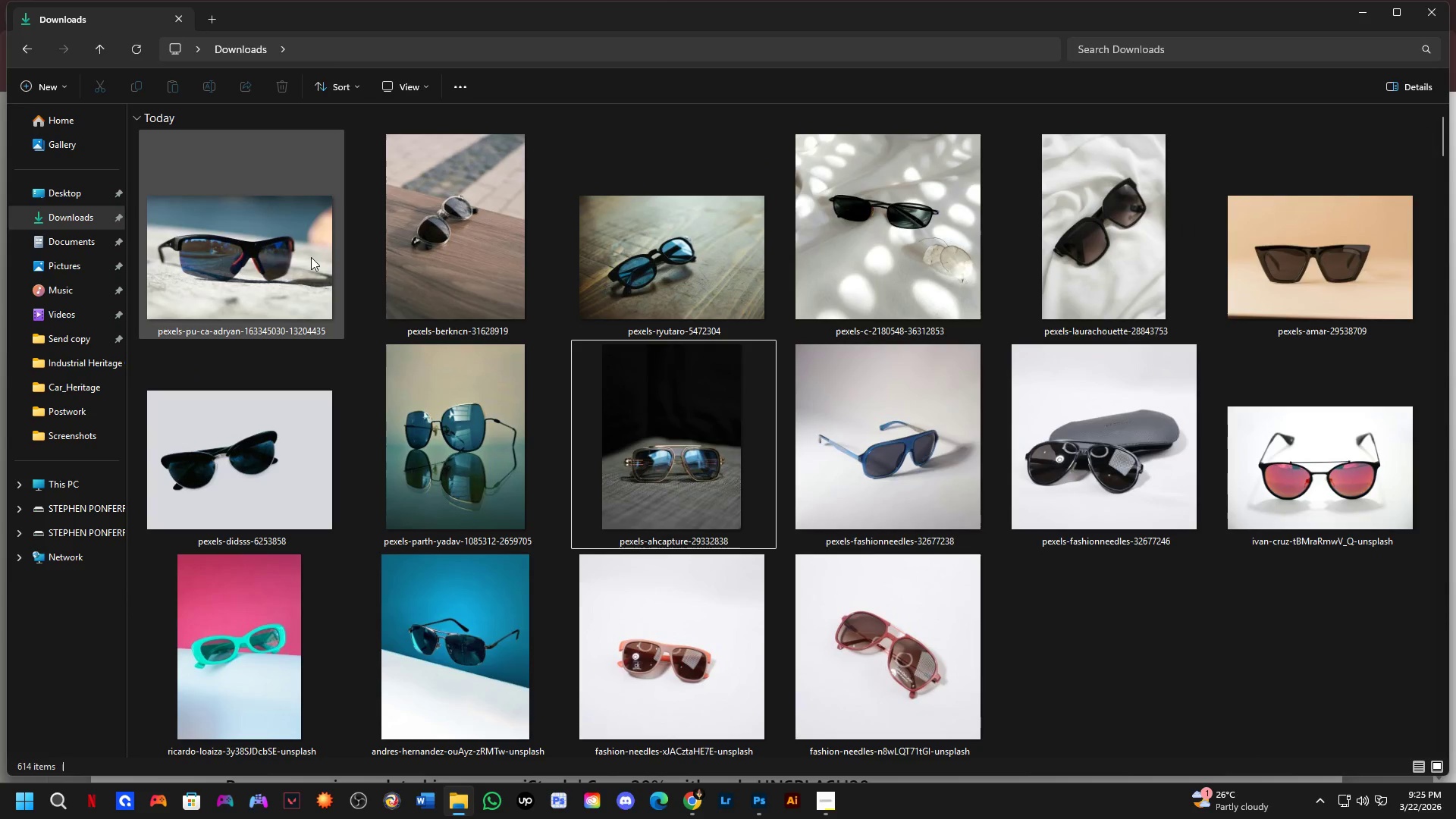 
double_click([465, 237])
 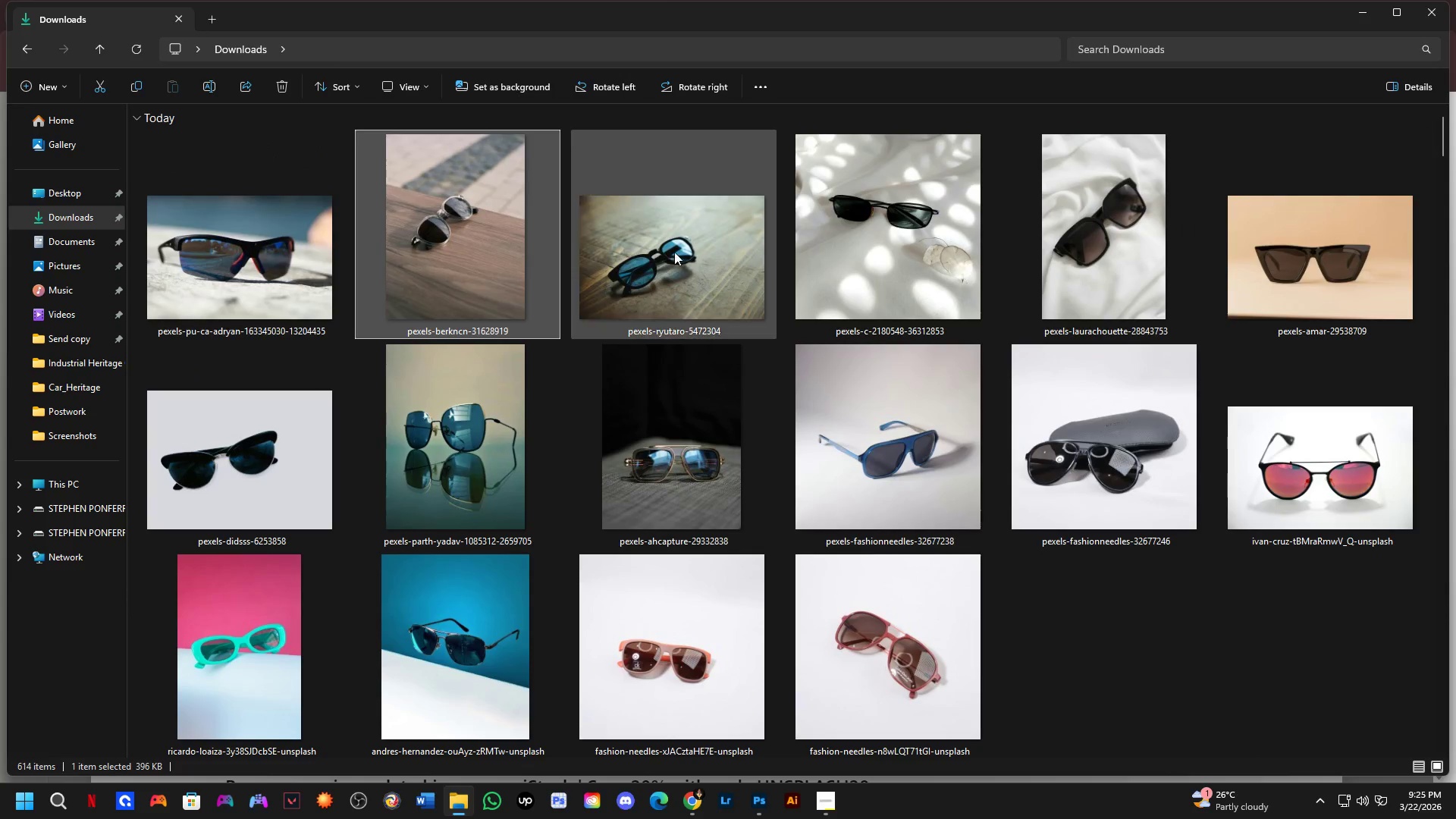 
triple_click([674, 252])
 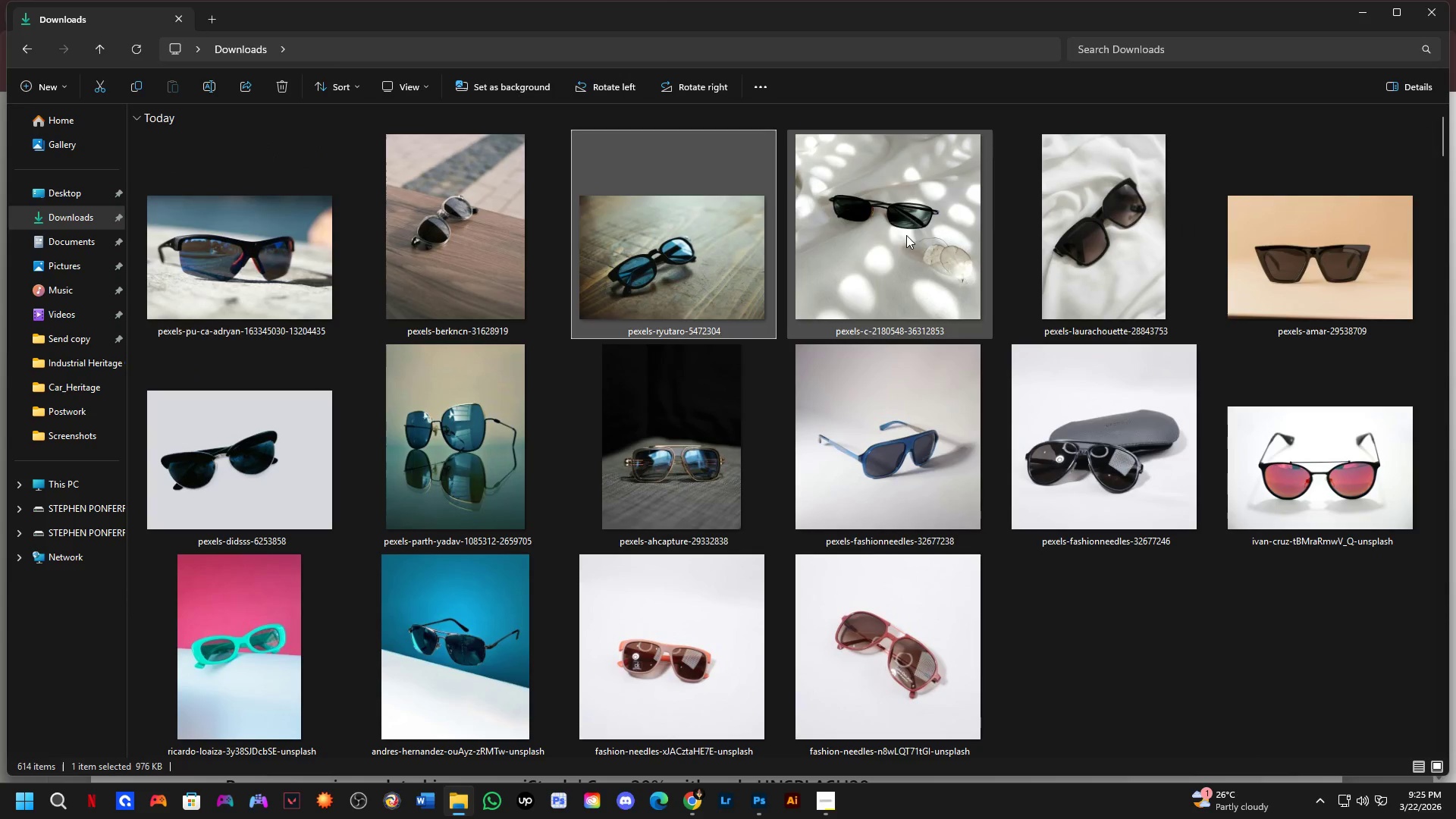 
triple_click([907, 234])
 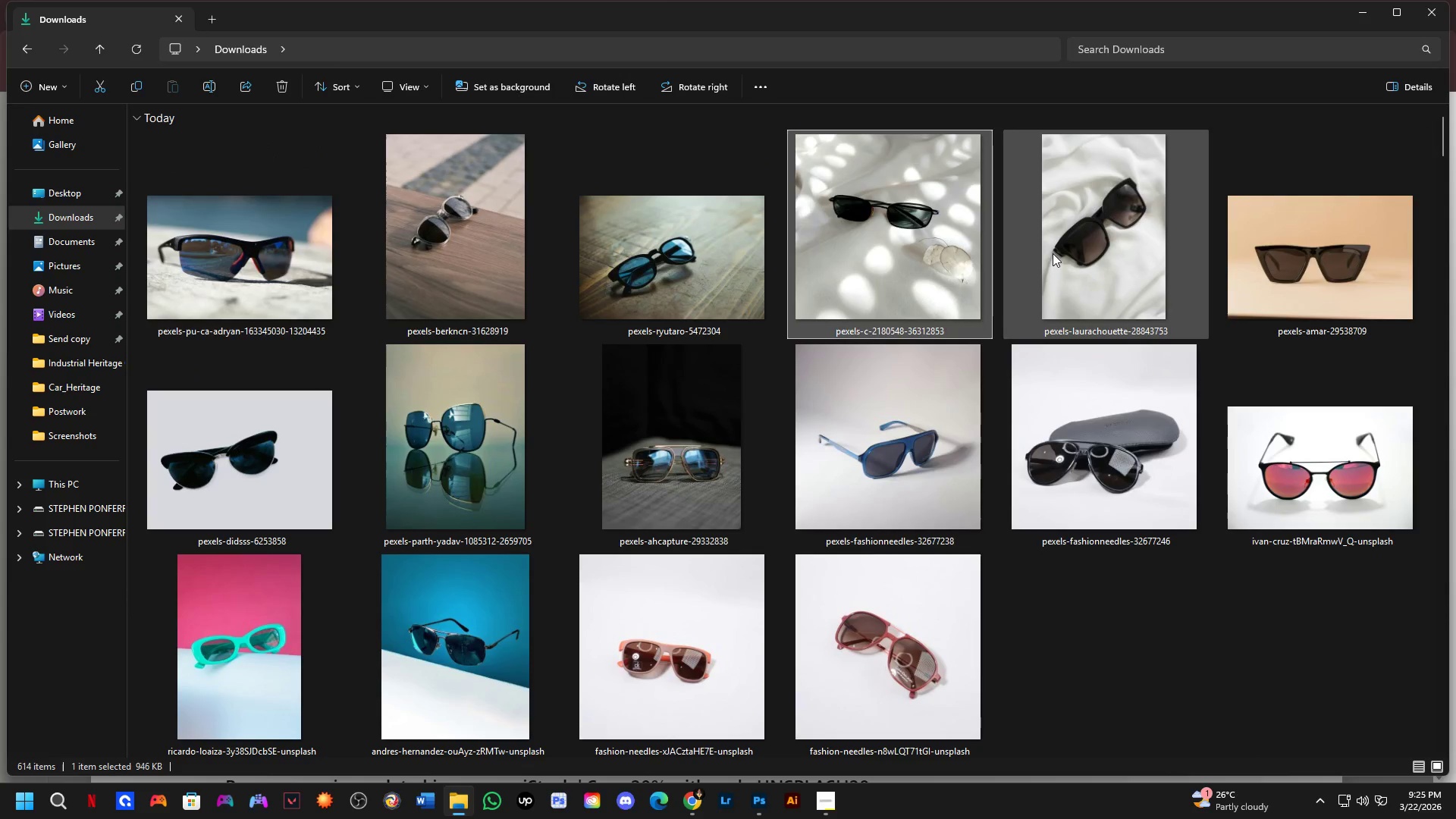 
left_click([1053, 253])
 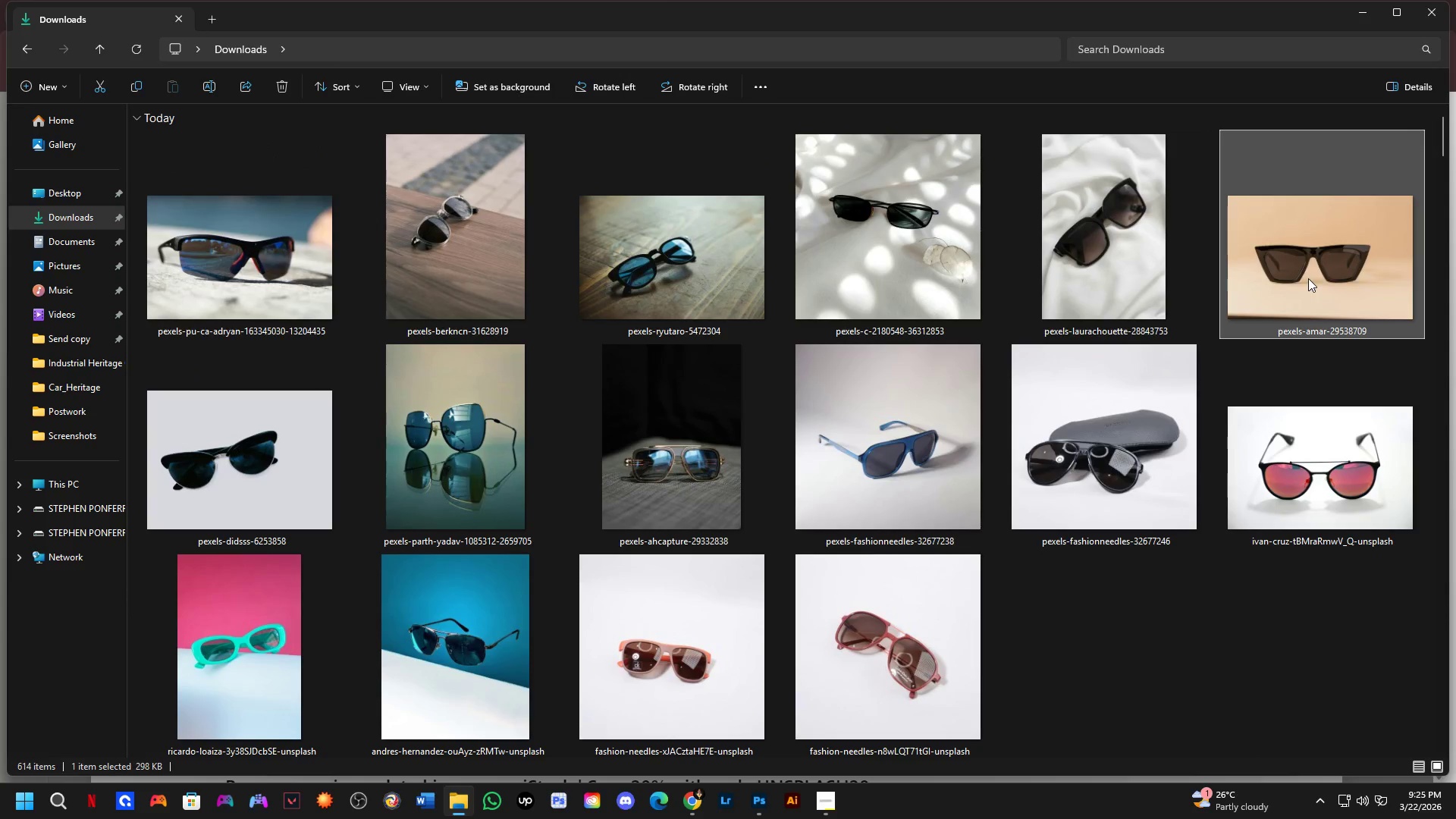 
double_click([1361, 444])
 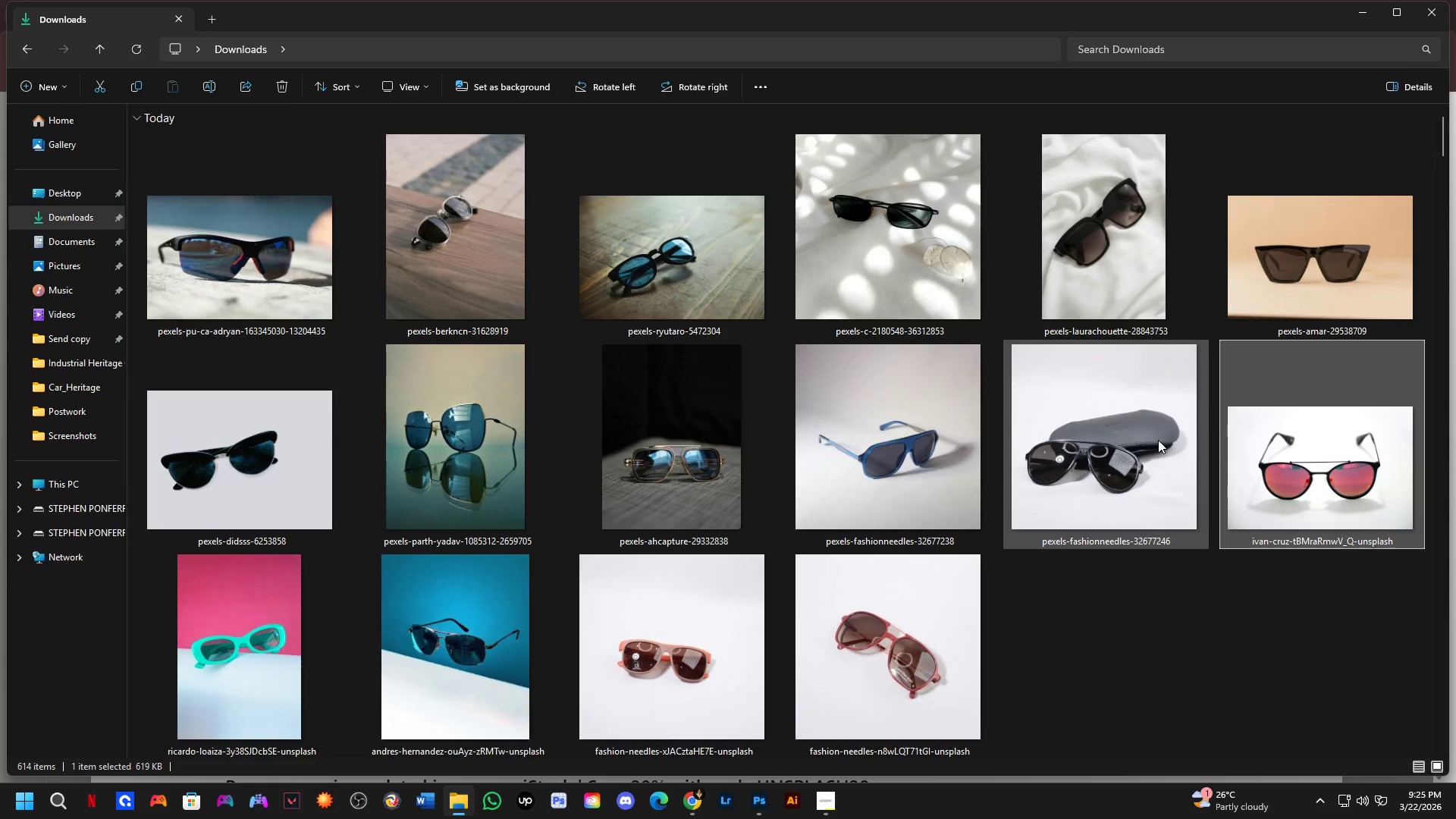 
triple_click([1156, 439])
 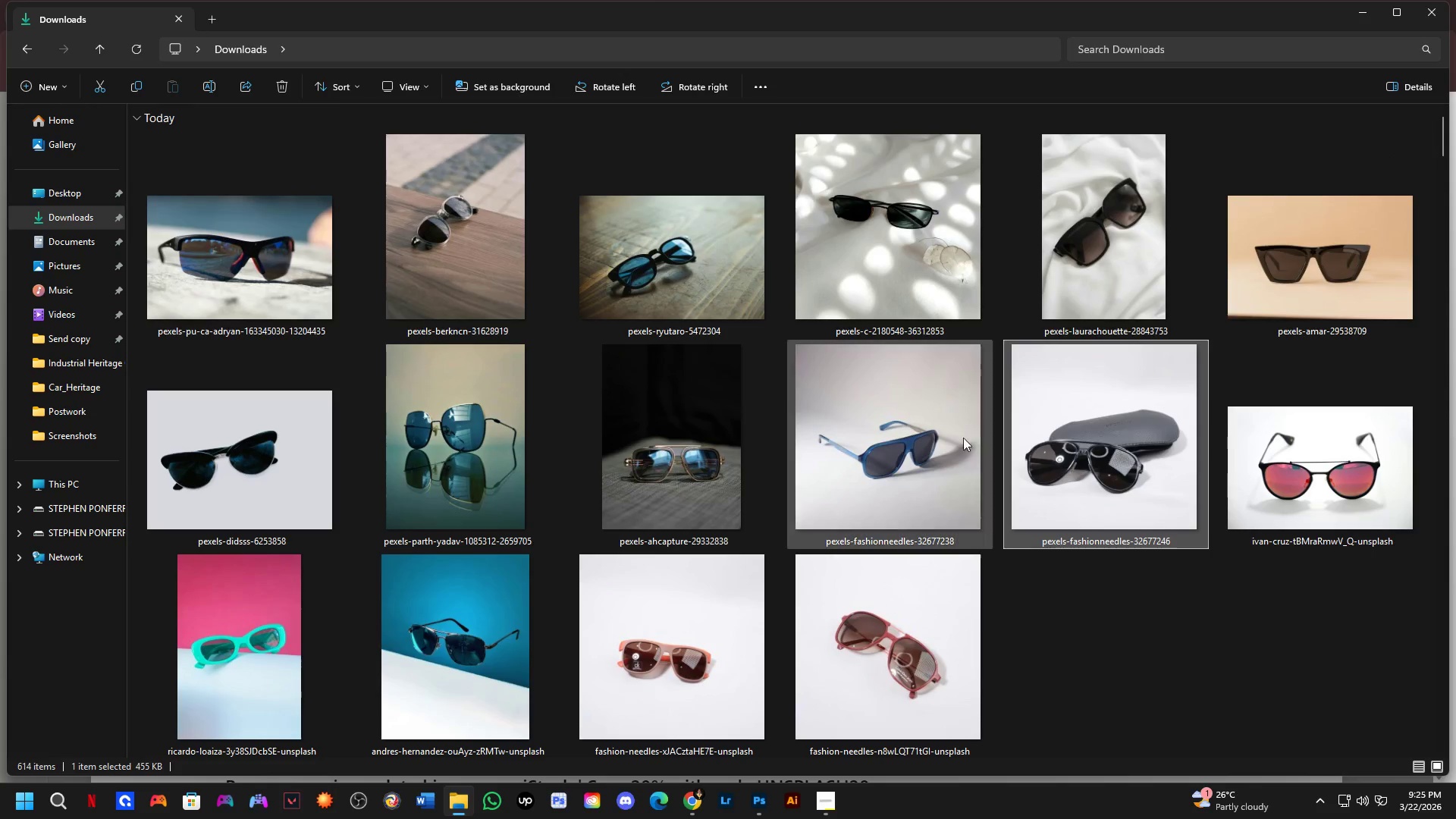 
triple_click([930, 431])
 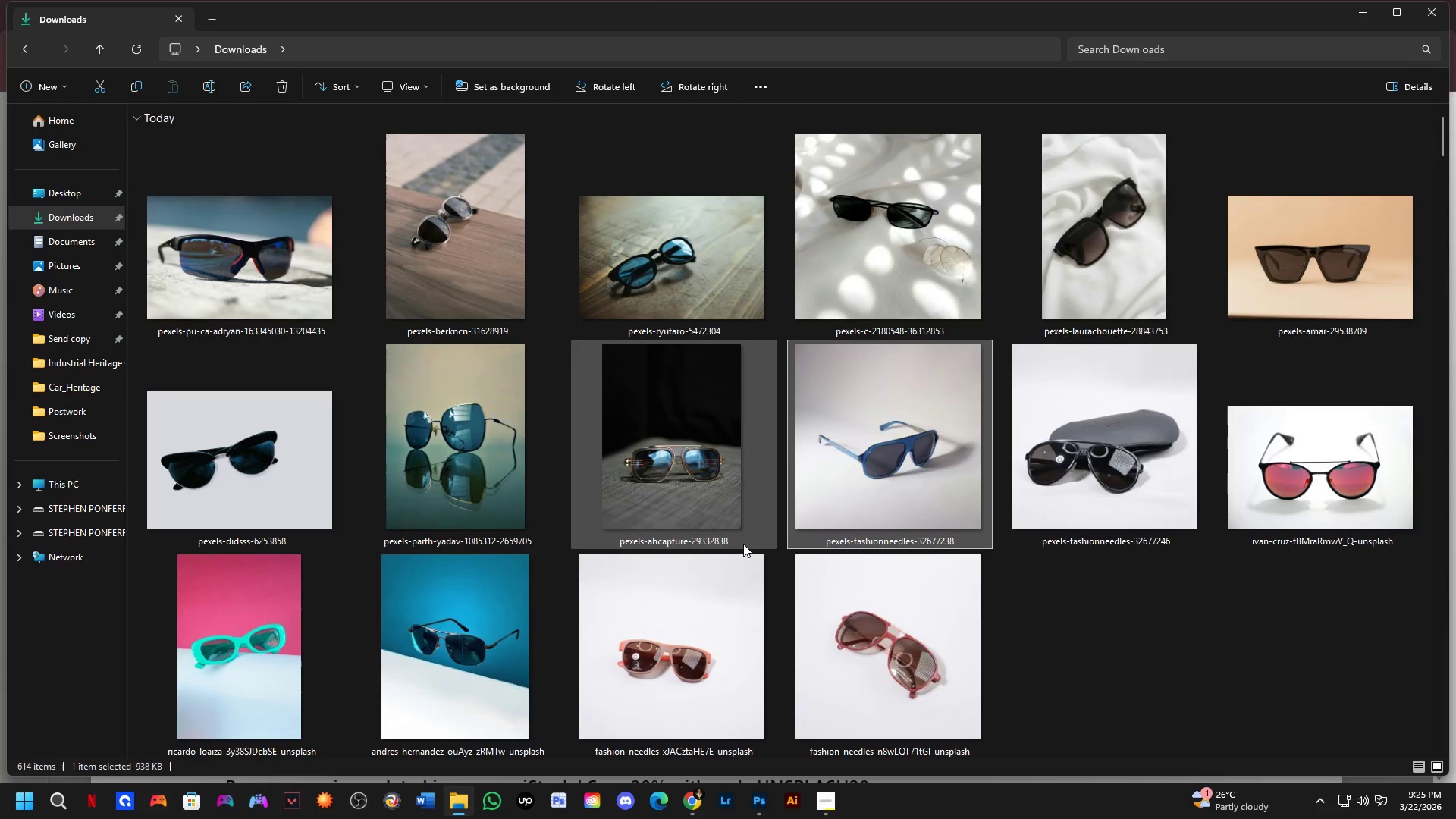 
left_click([645, 475])
 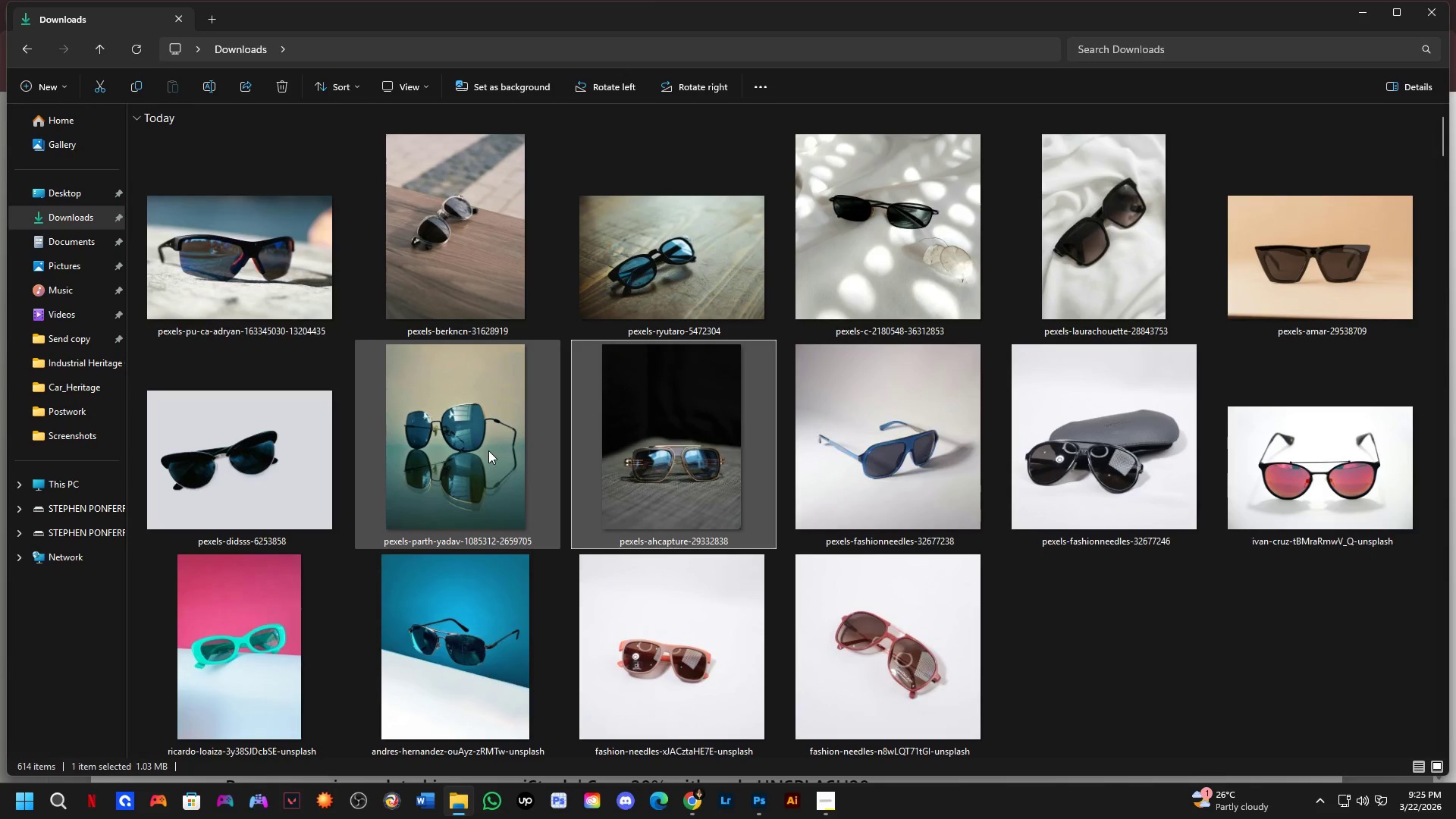 
left_click([488, 450])
 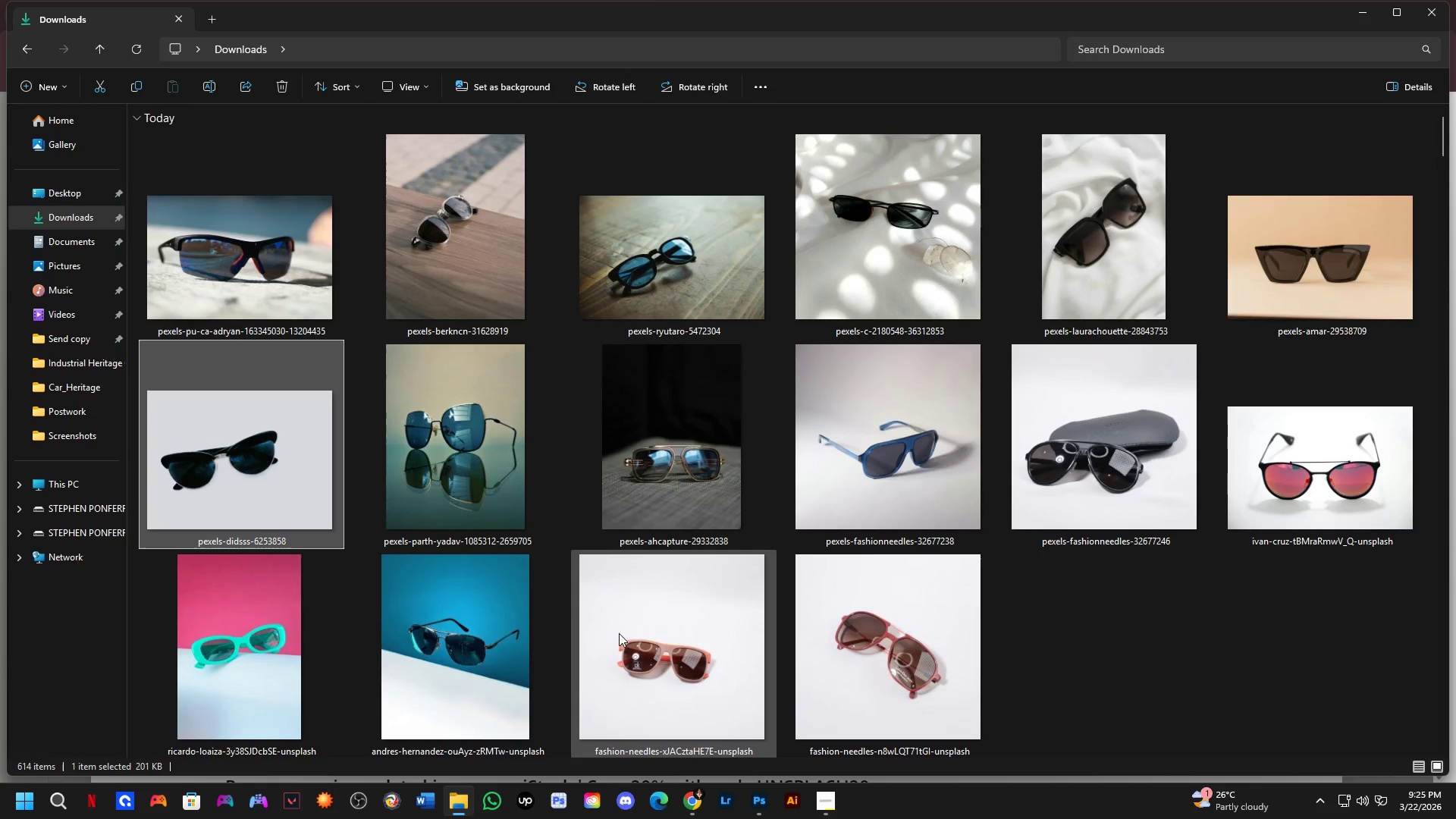 
key(Control+D)
 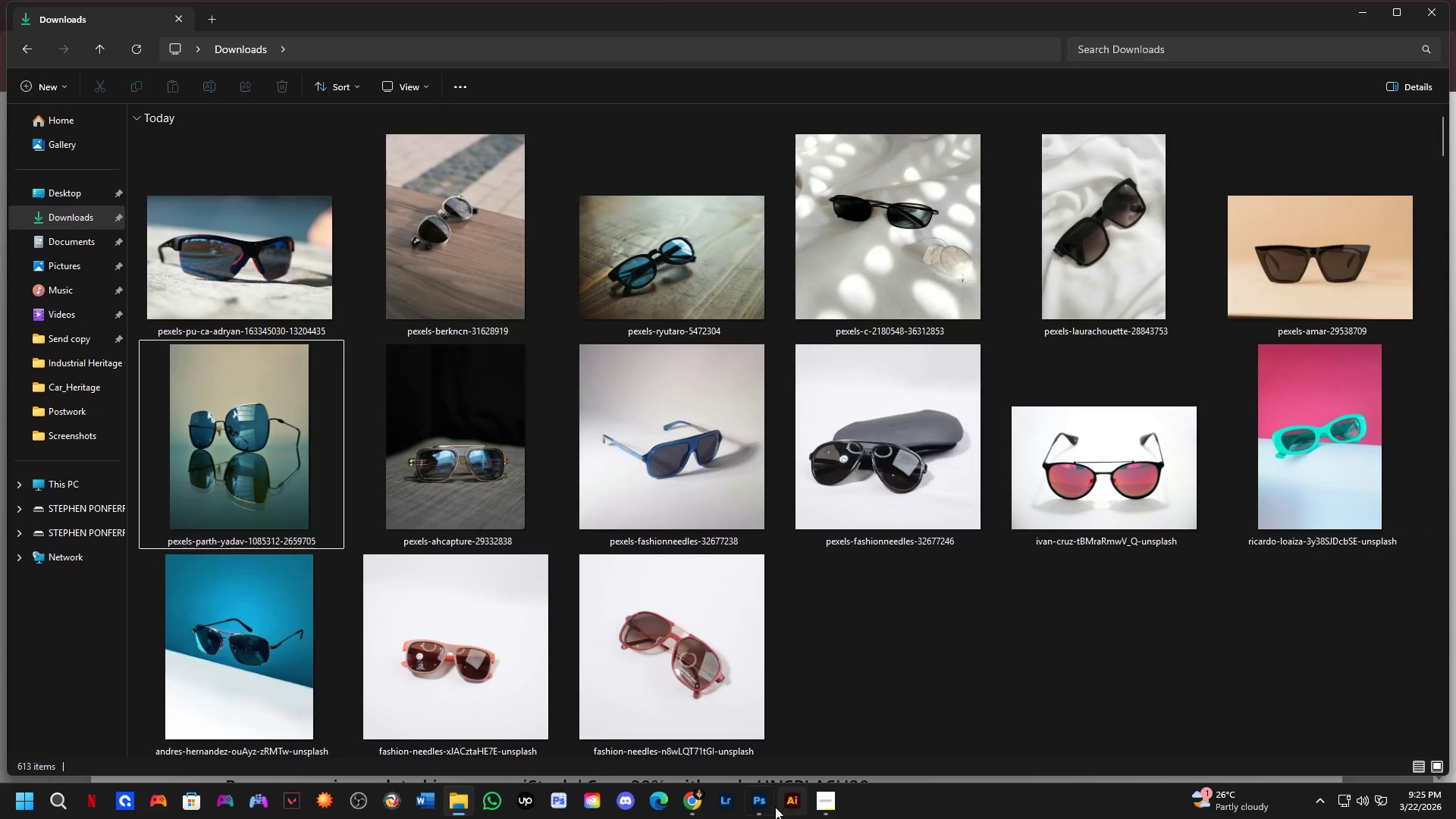 
hold_key(key=Space, duration=0.41)
 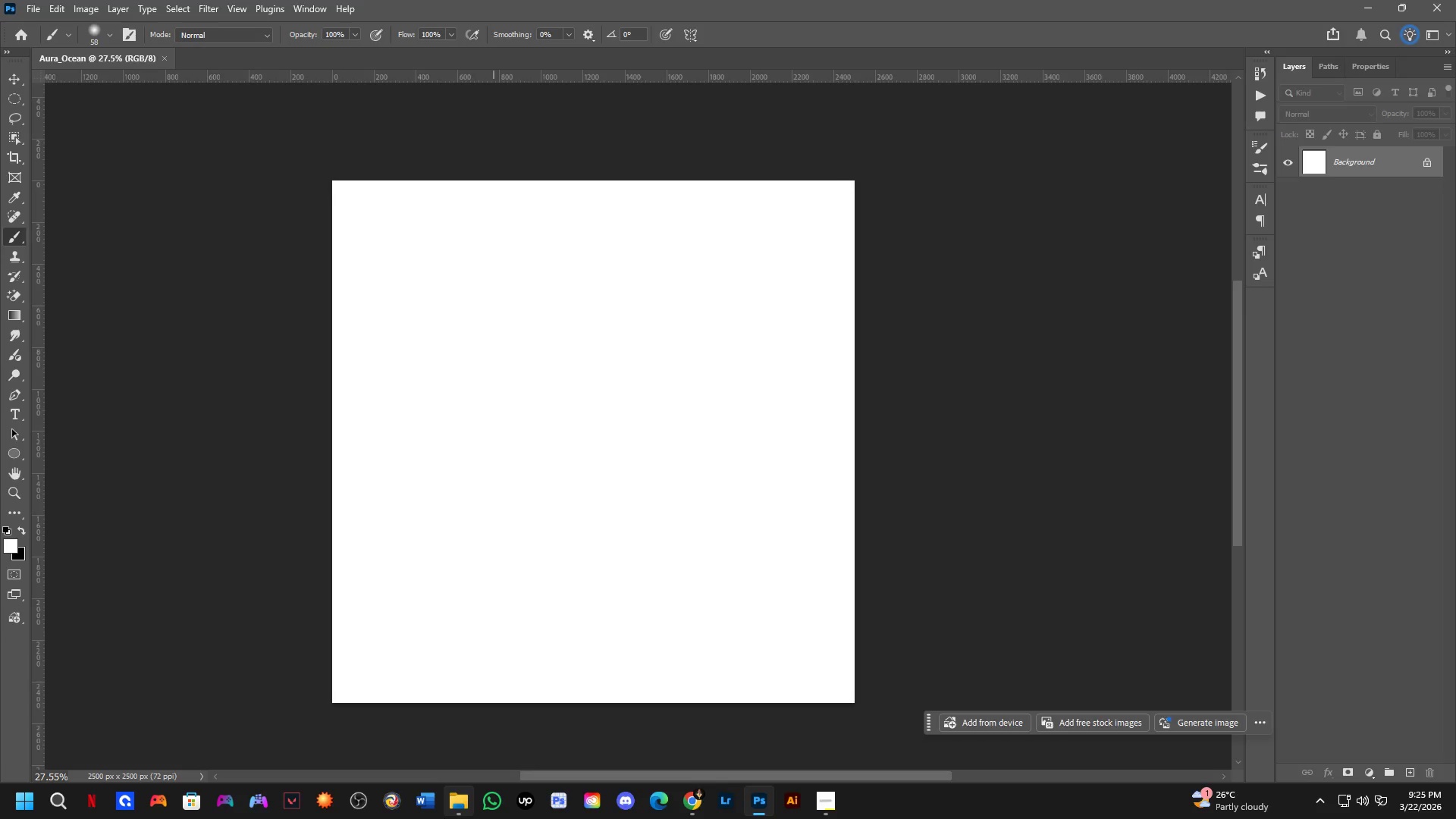 
left_click_drag(start_coordinate=[673, 423], to_coordinate=[640, 438])
 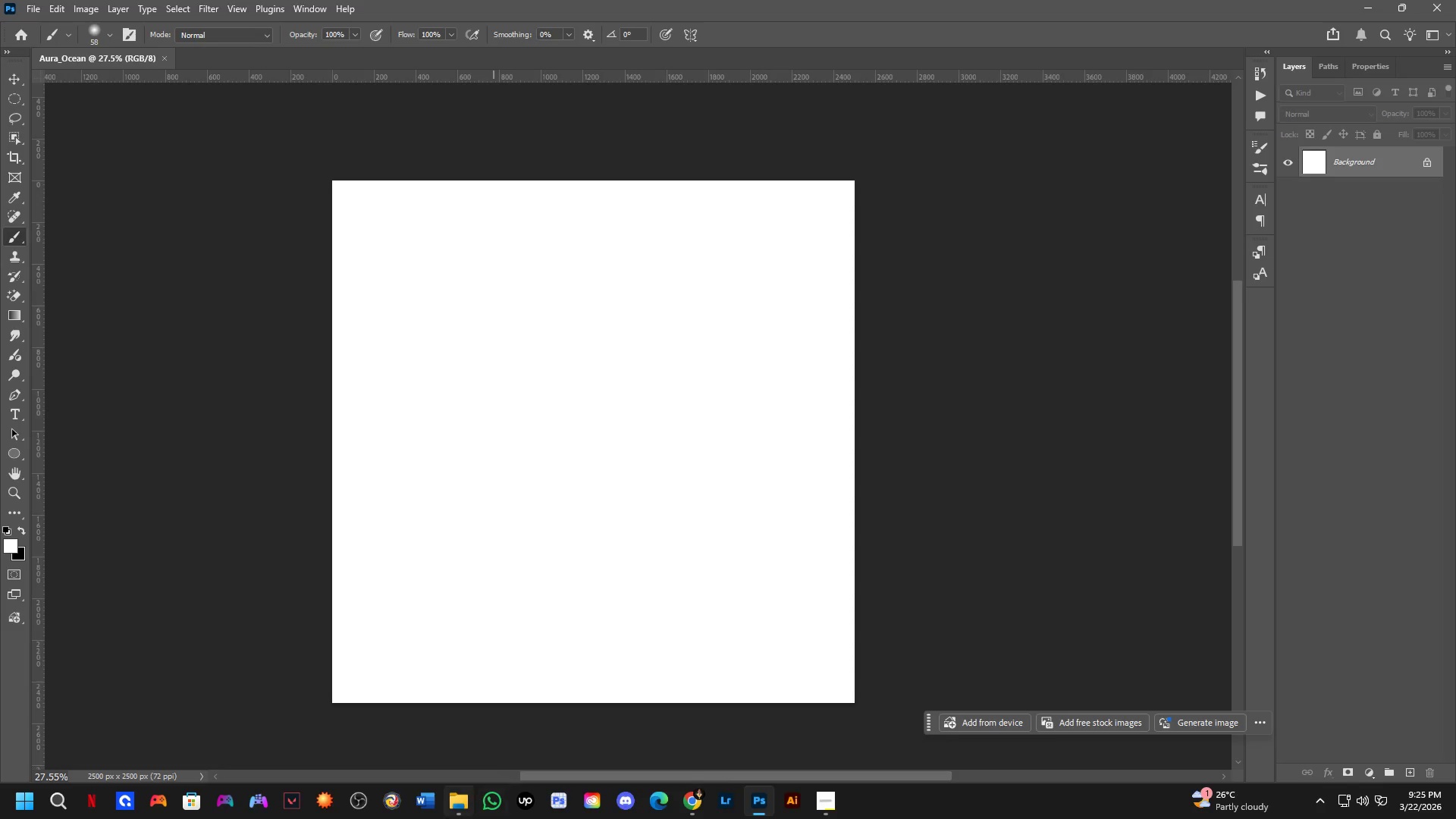 
scroll: coordinate [649, 316], scroll_direction: down, amount: 1.0
 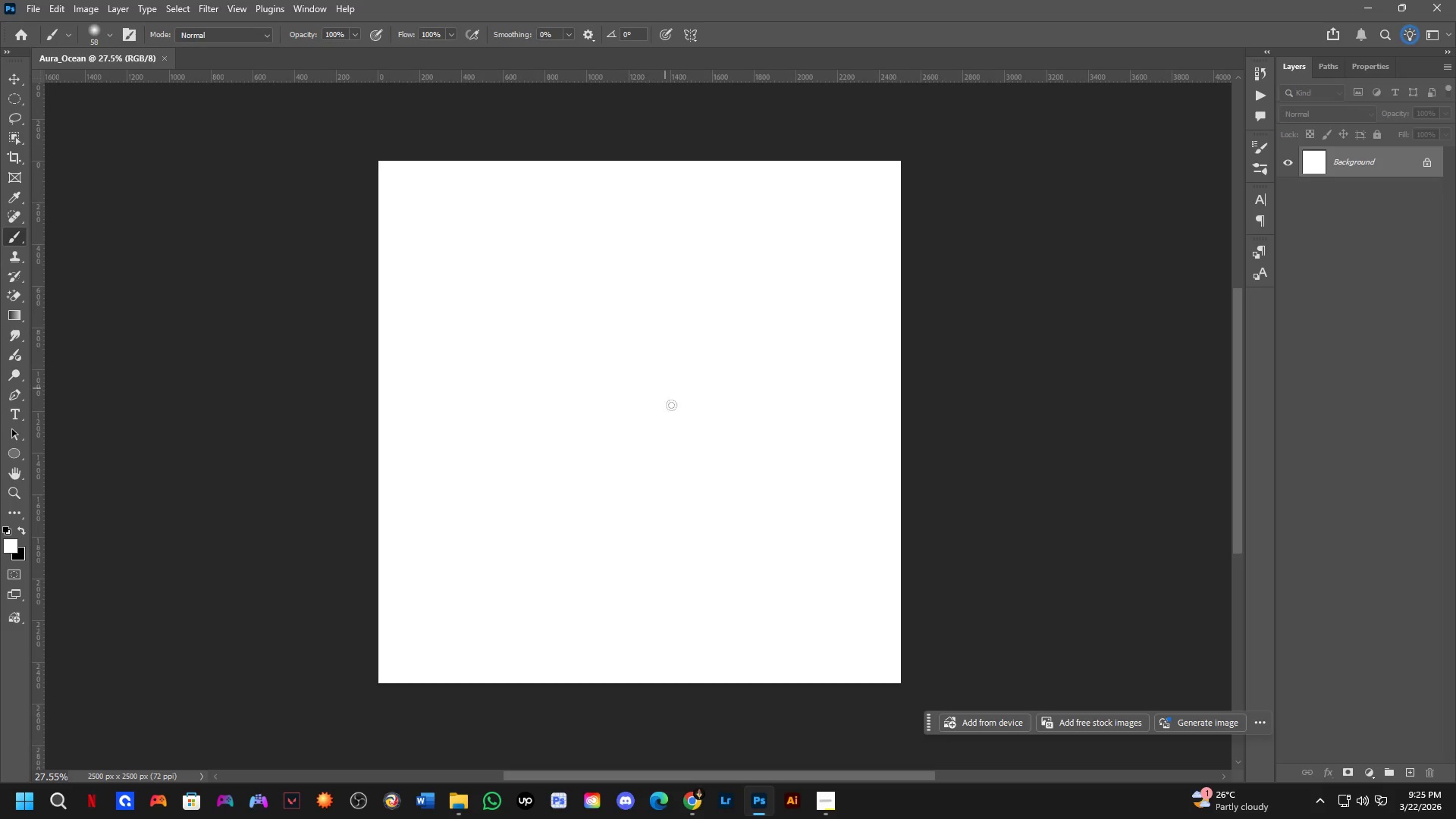 
left_click([444, 818])
 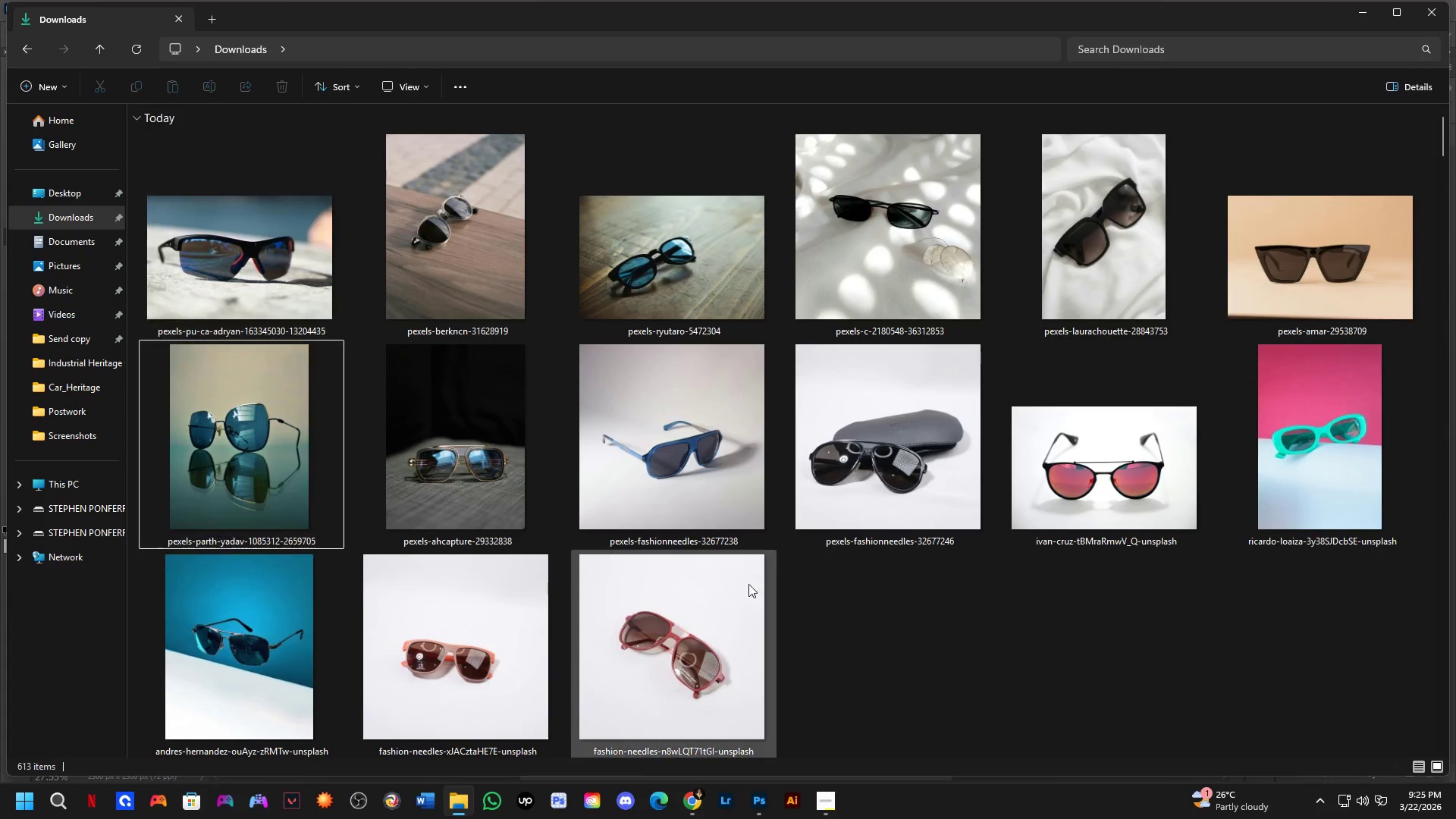 
left_click_drag(start_coordinate=[937, 609], to_coordinate=[930, 609])
 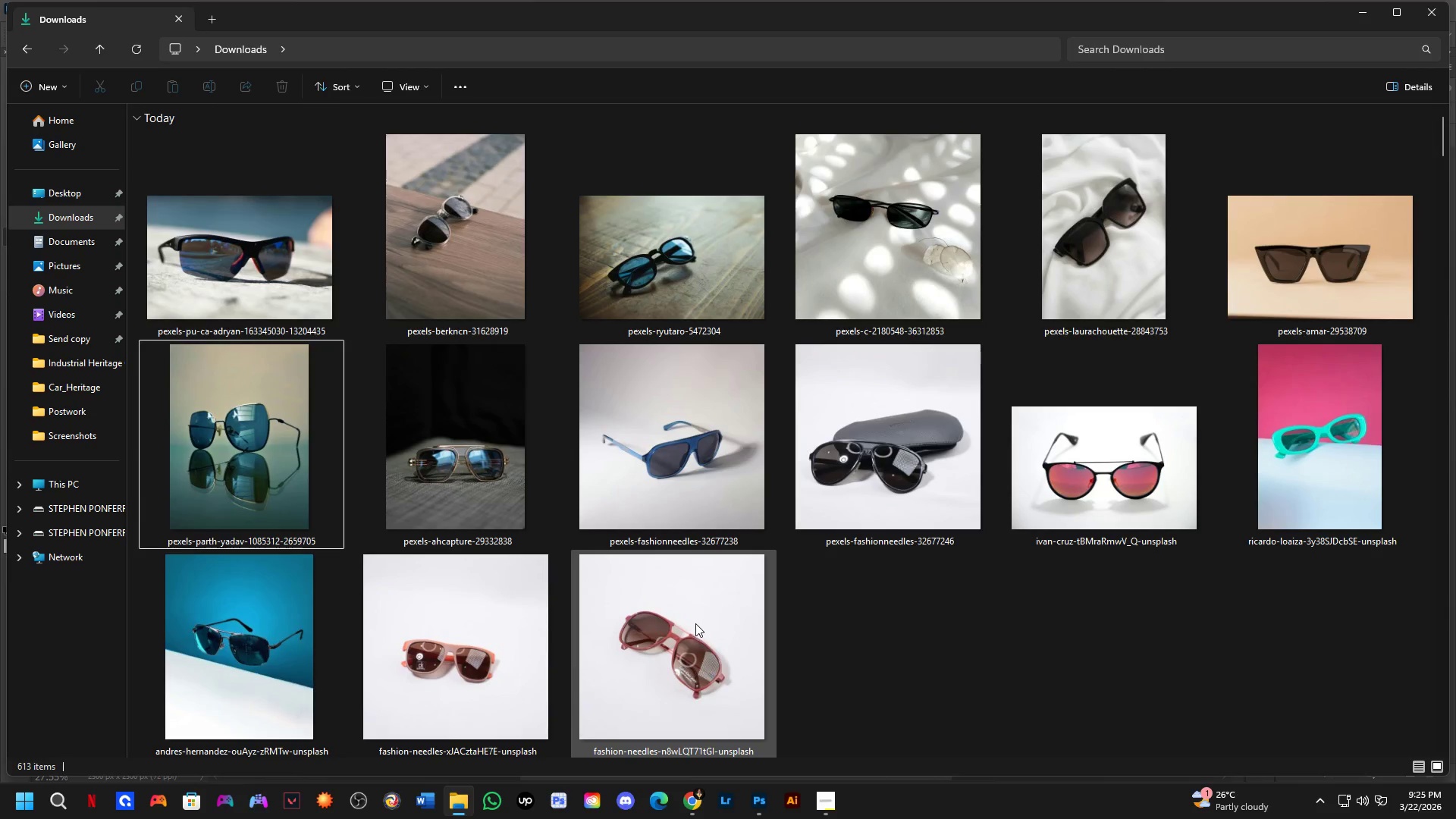 
left_click_drag(start_coordinate=[692, 622], to_coordinate=[601, 463])
 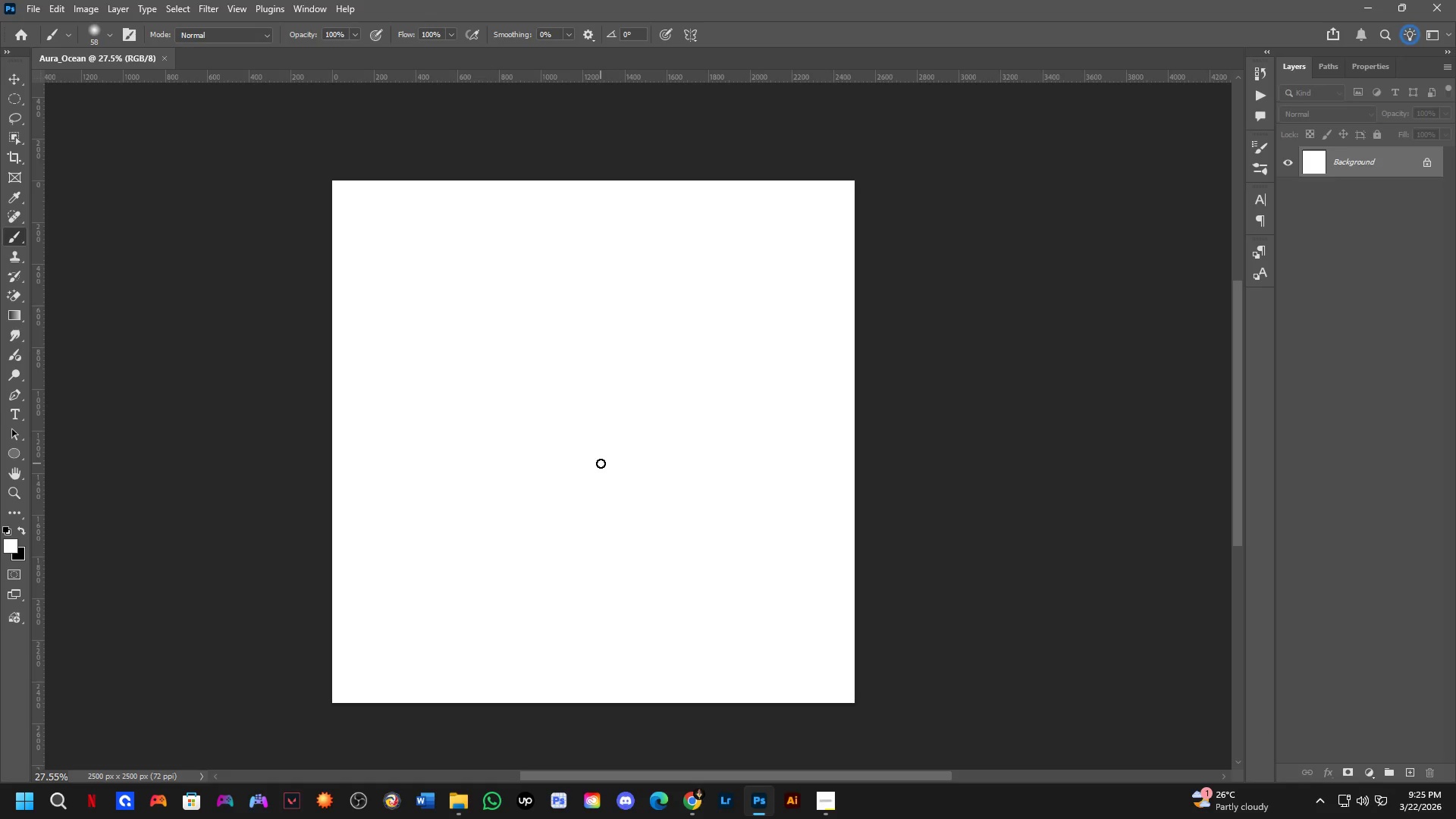 
key(Alt+AltLeft)
 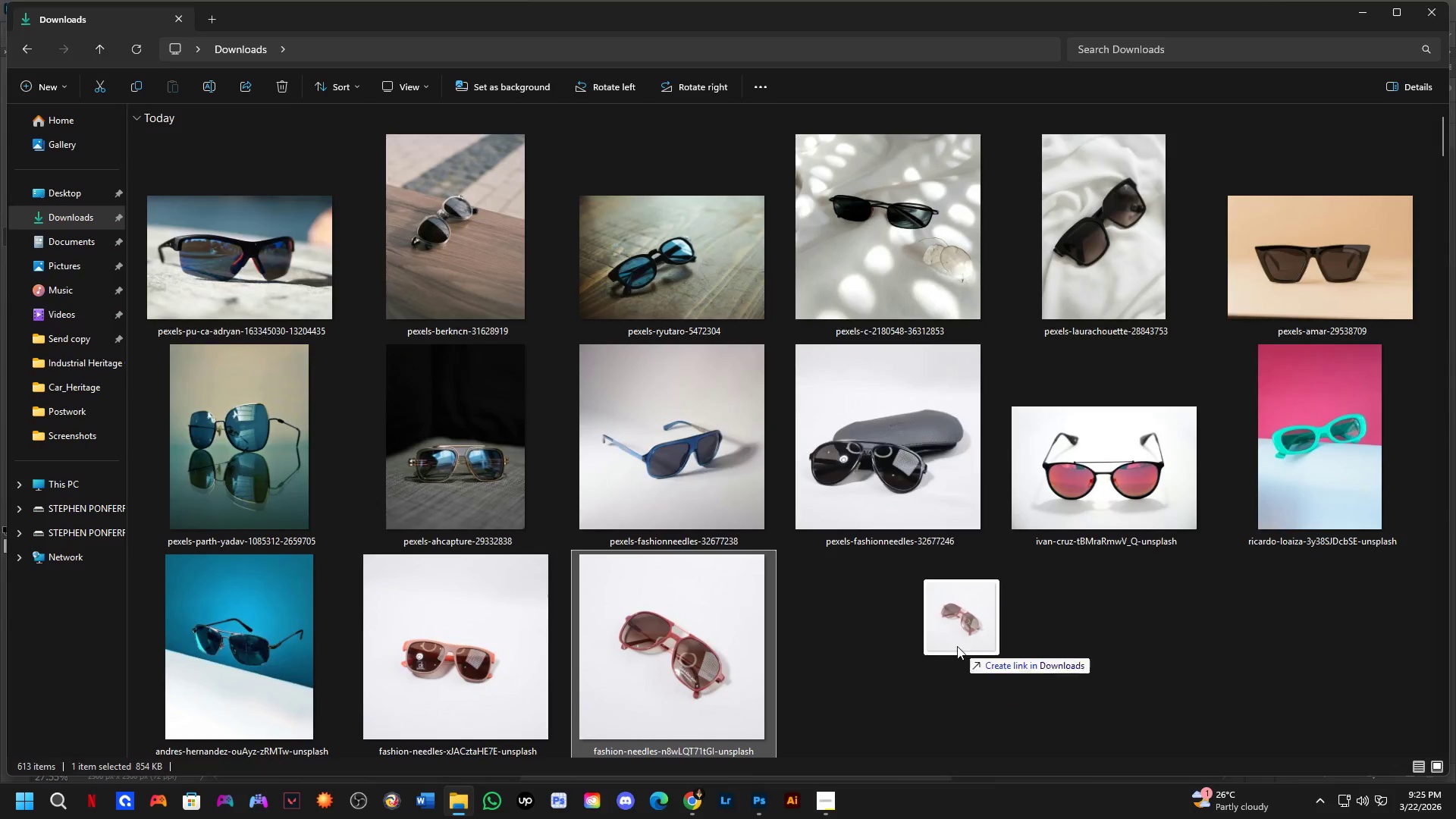 
key(Alt+Tab)
 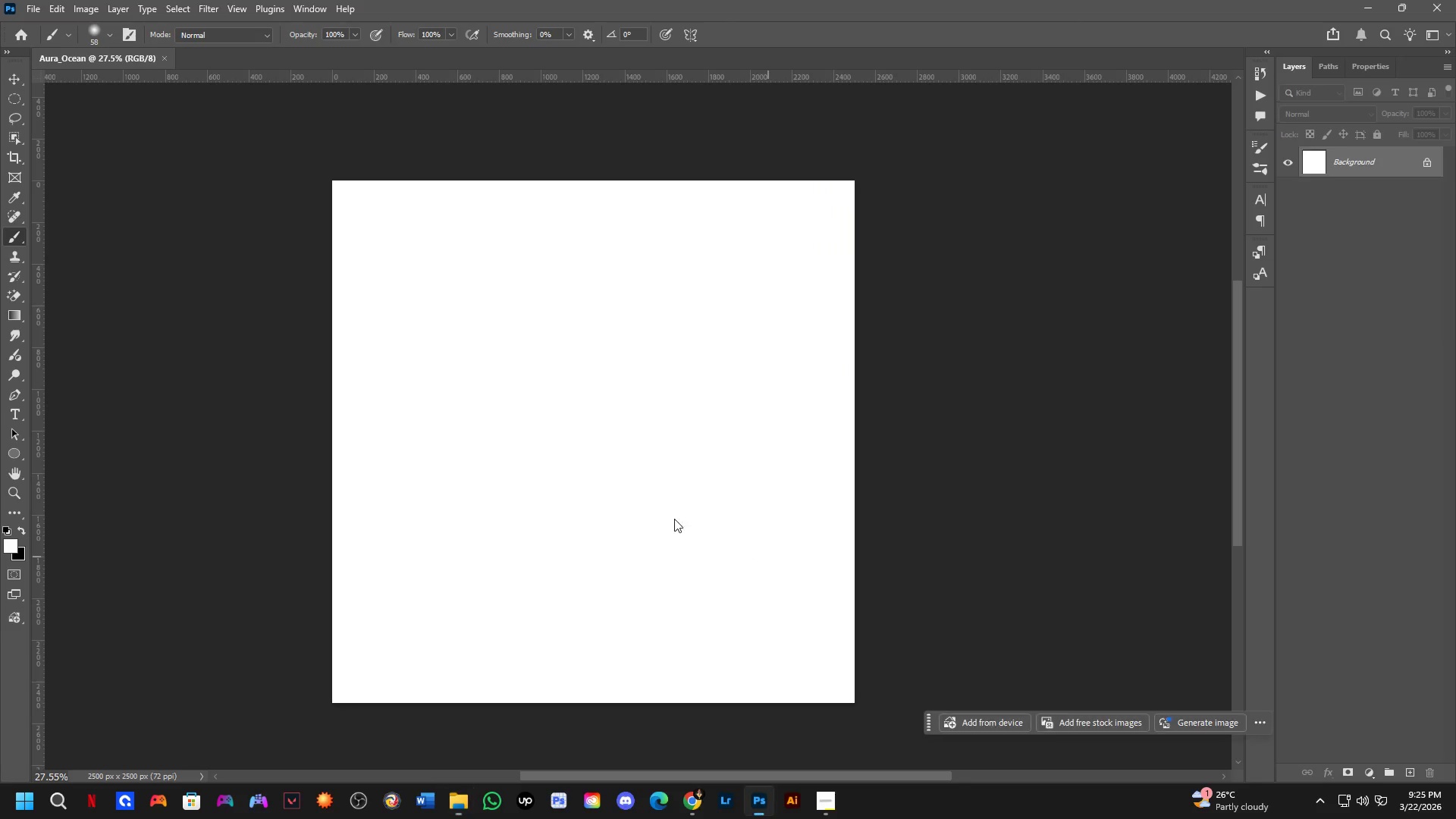 
hold_key(key=ShiftLeft, duration=0.7)